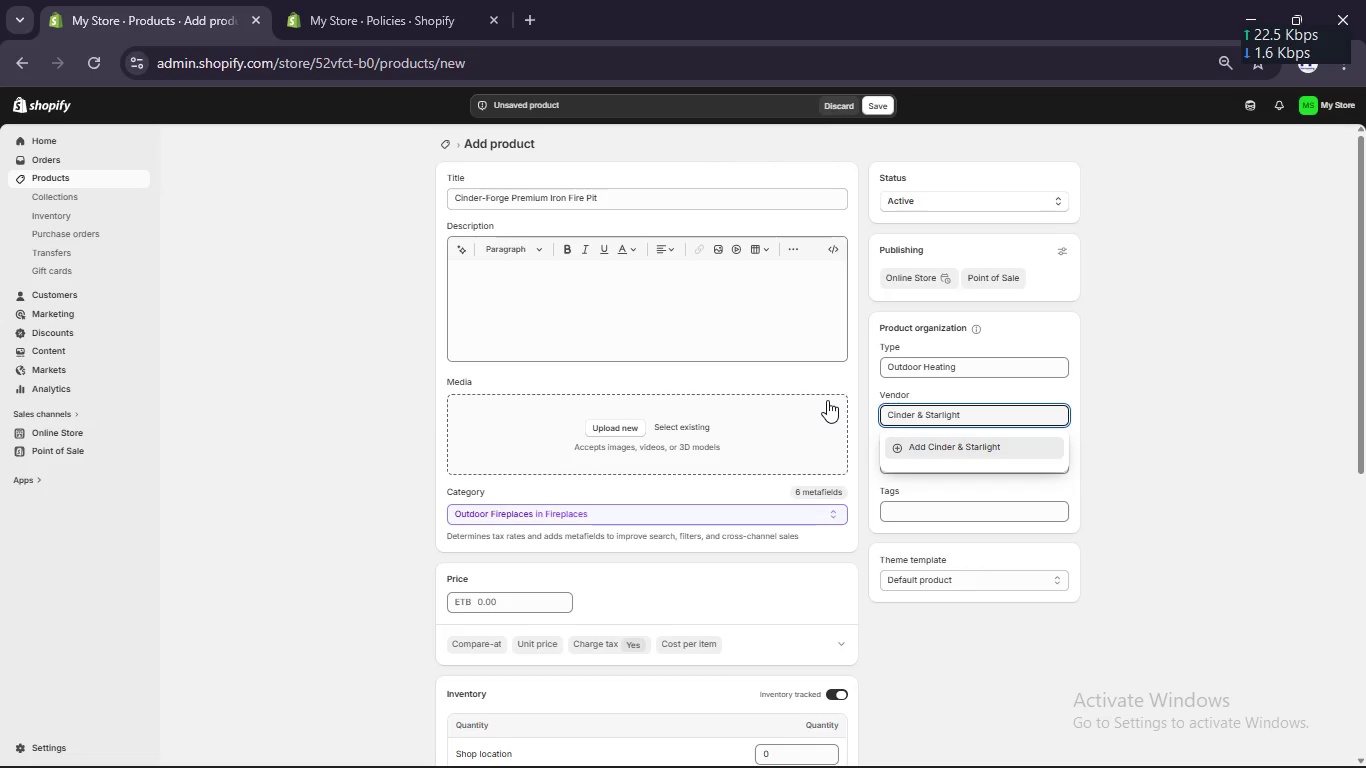 
left_click([992, 473])
 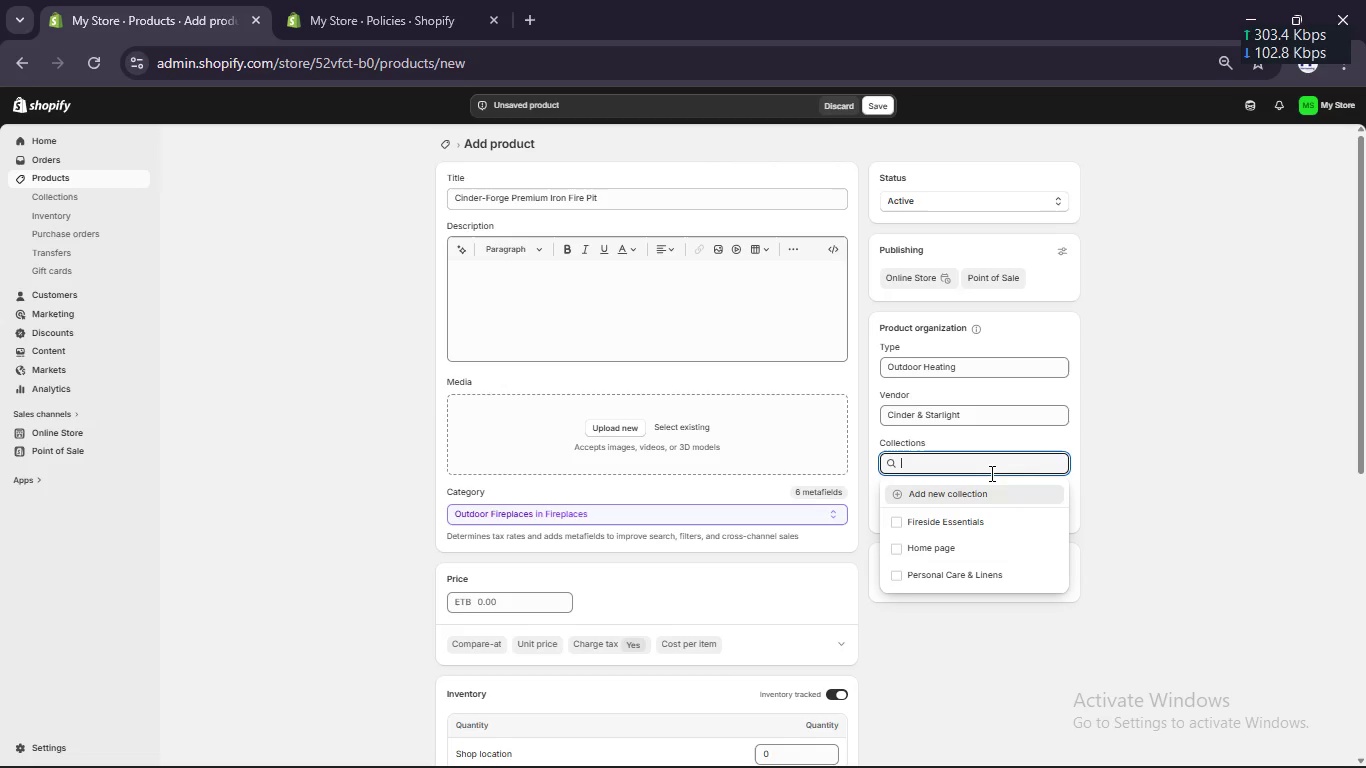 
wait(8.52)
 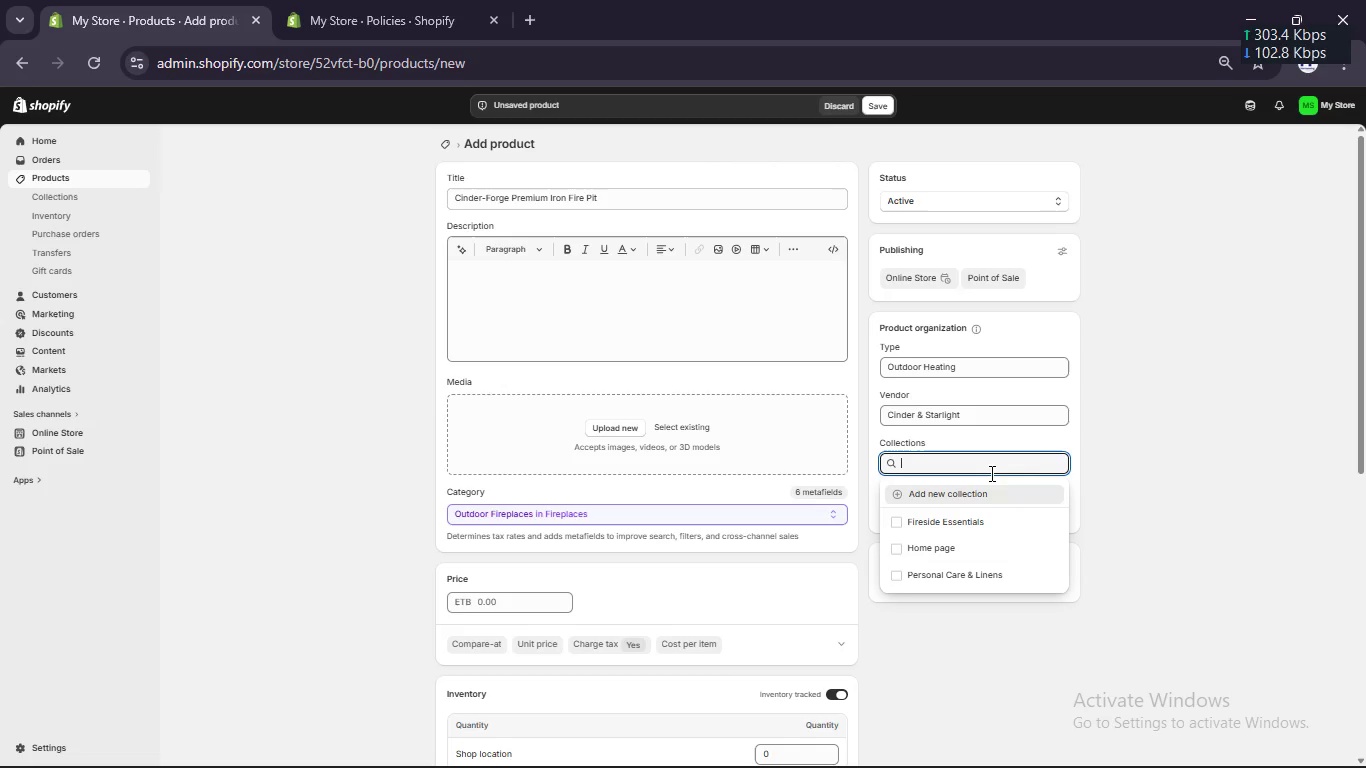 
left_click([1093, 477])
 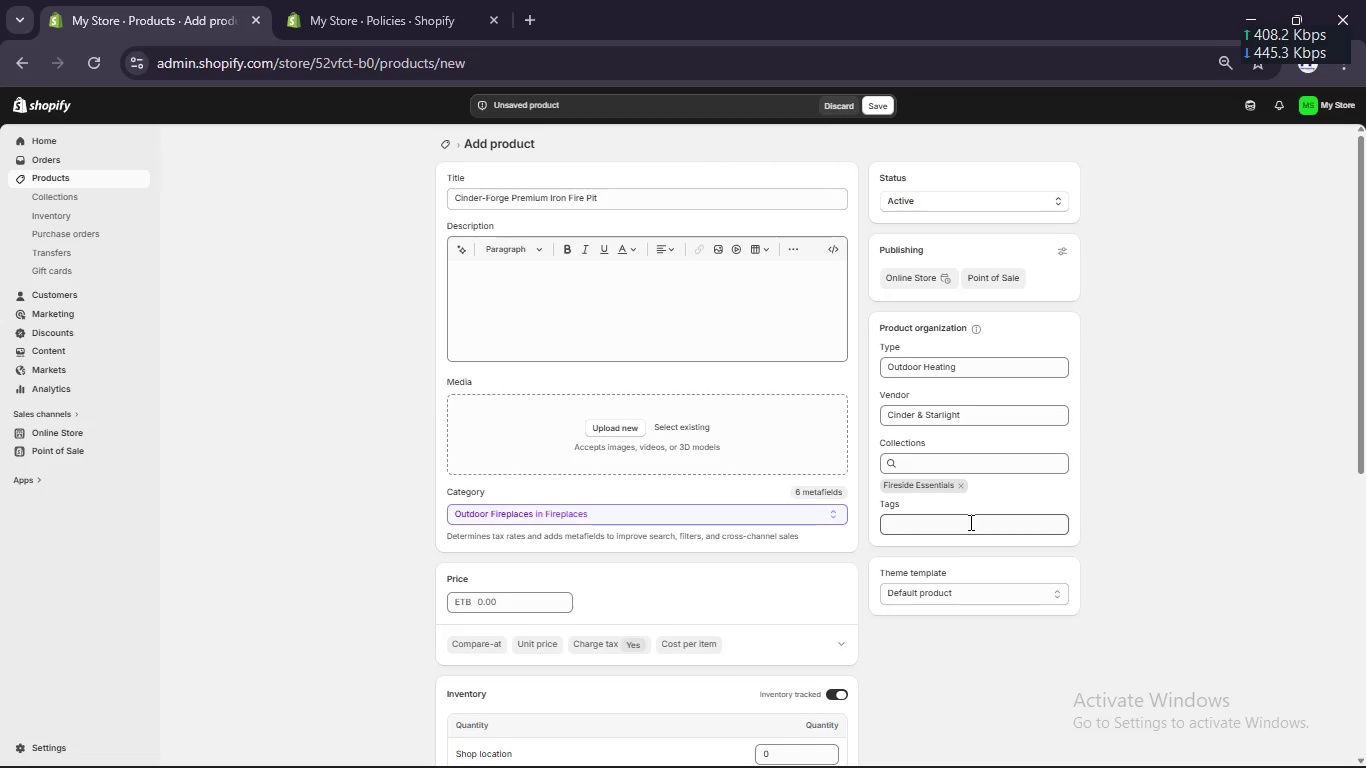 
wait(5.72)
 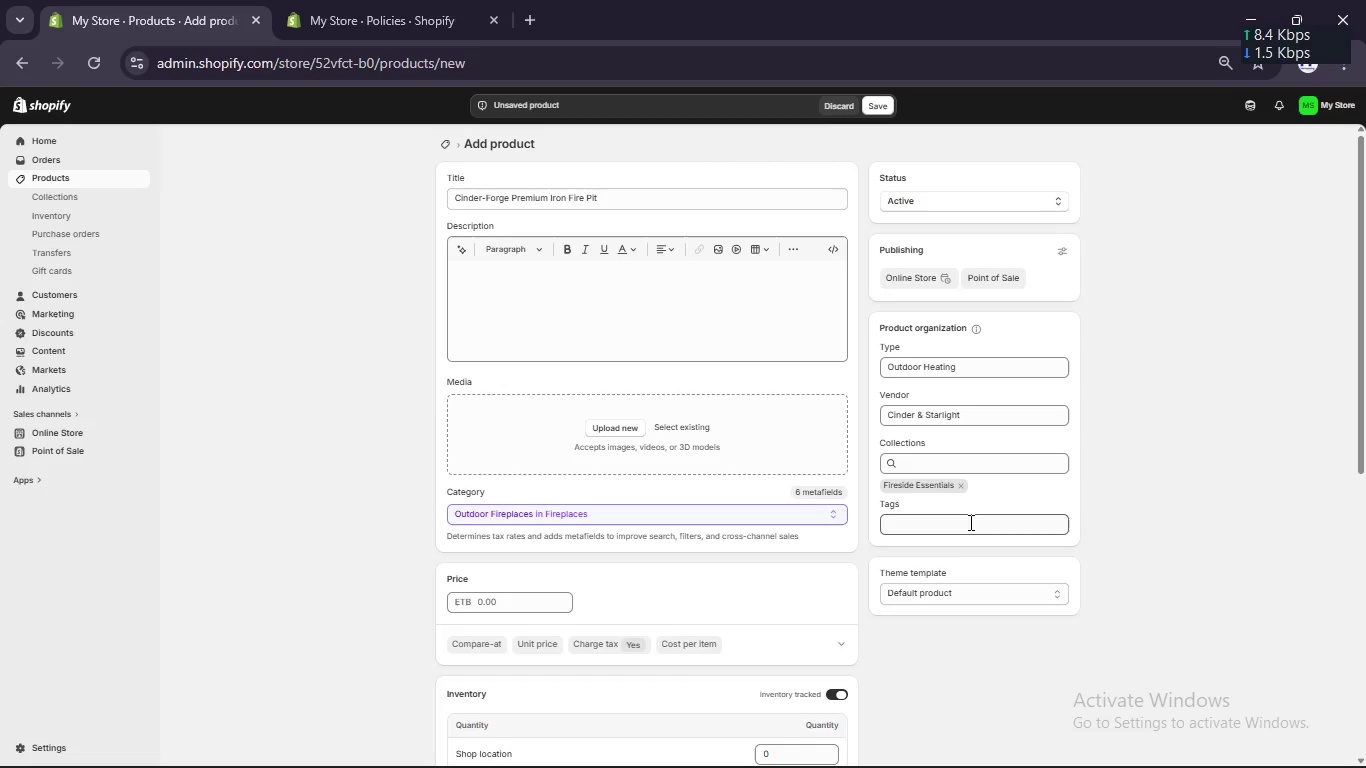 
left_click([558, 328])
 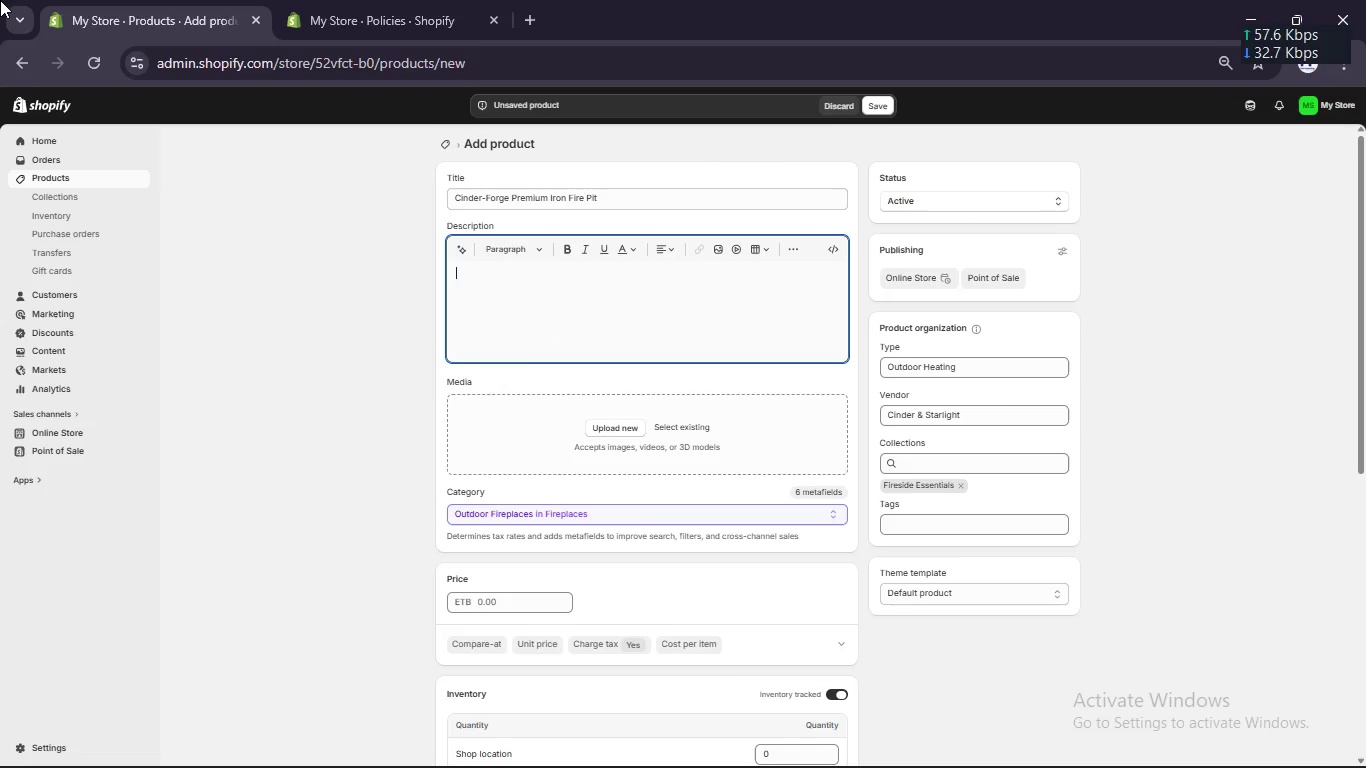 
type(Crafted from reinforced cost ironn, the Cinder-Forge Fire Pit is designed for luxury outdoor experin)
key(Backspace)
type(ences. Built for durability and performance, it delivers consistent heat while elevating your glamping atmosphere.)
 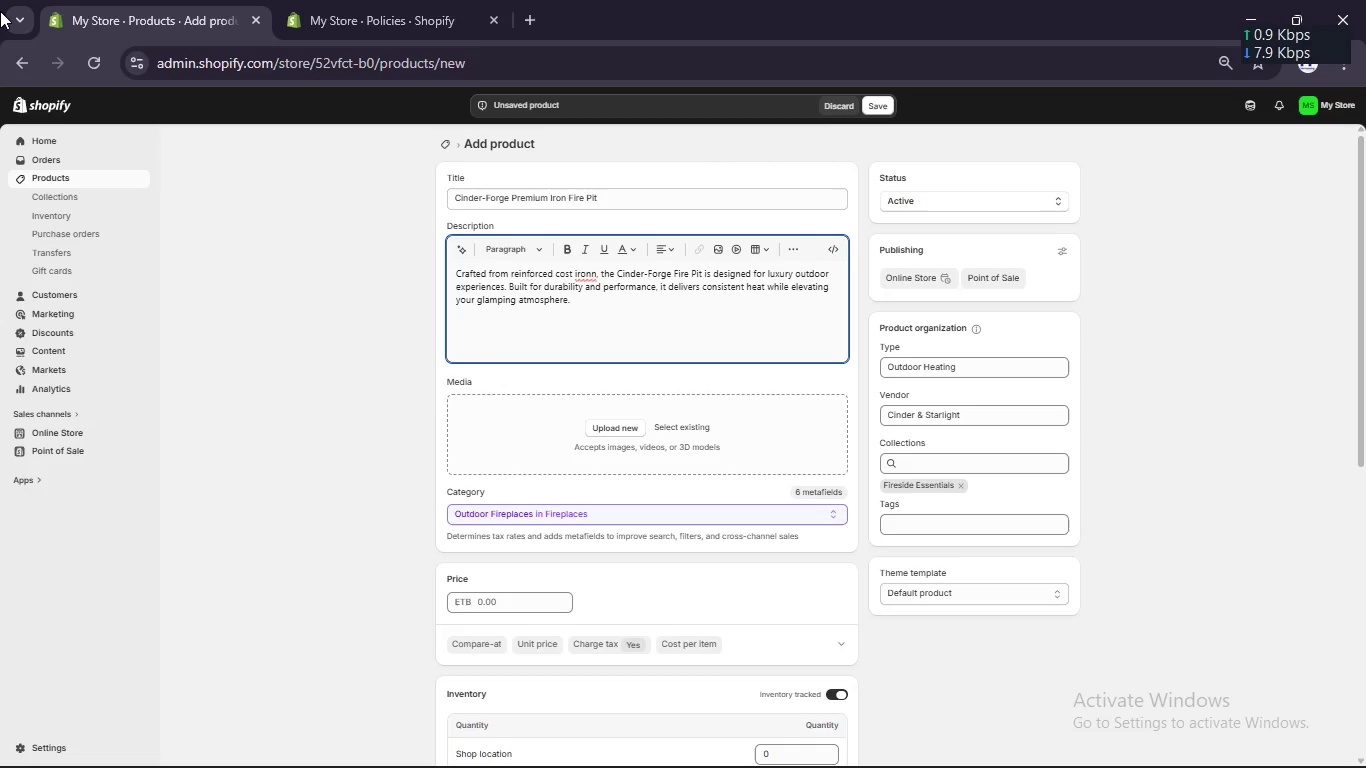 
left_click([596, 272])
 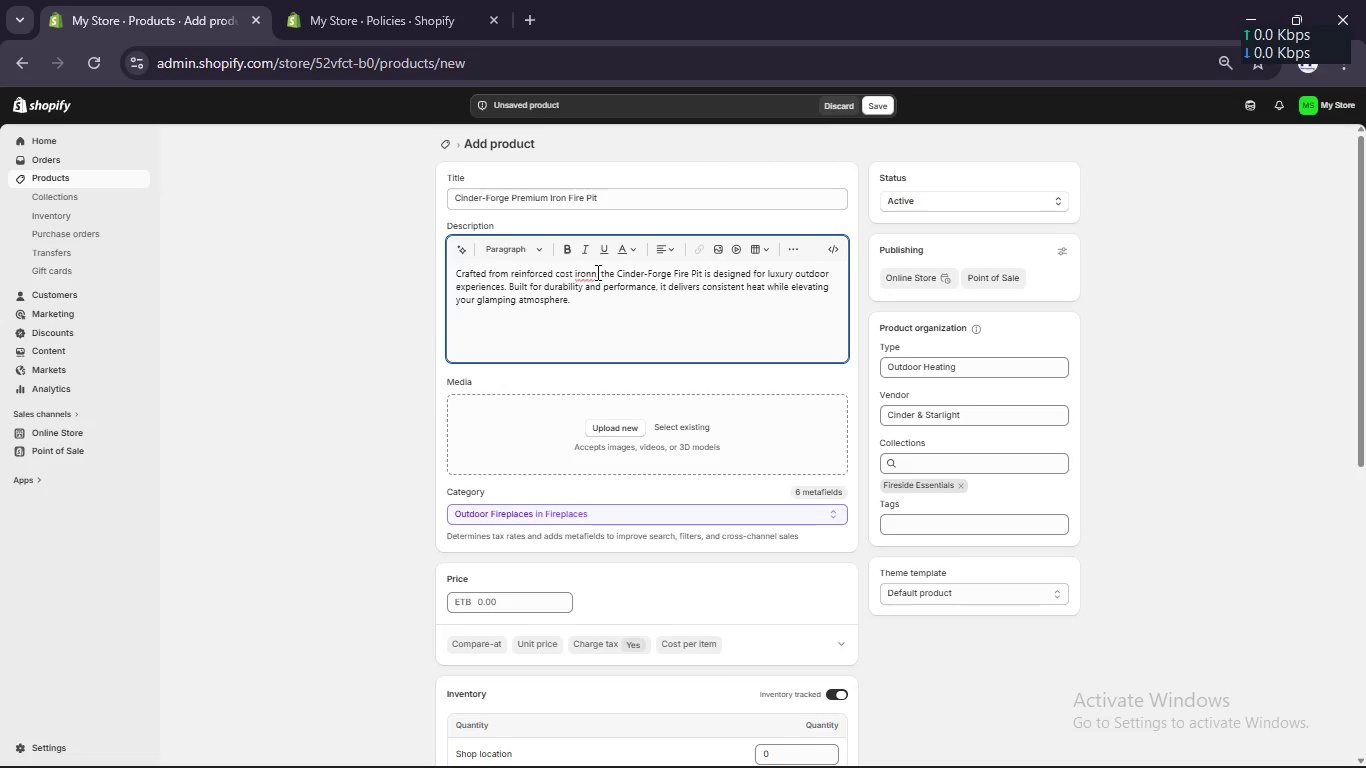 
key(Backspace)
 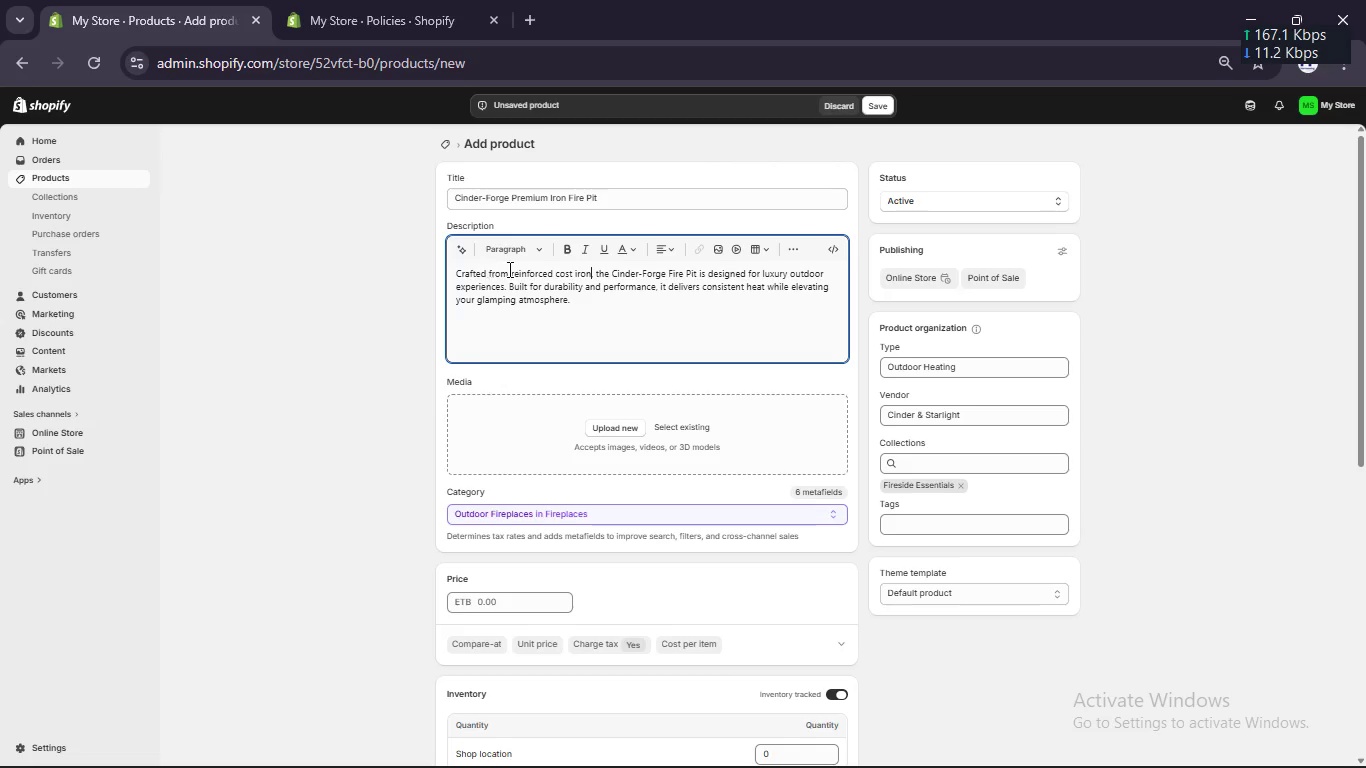 
wait(6.77)
 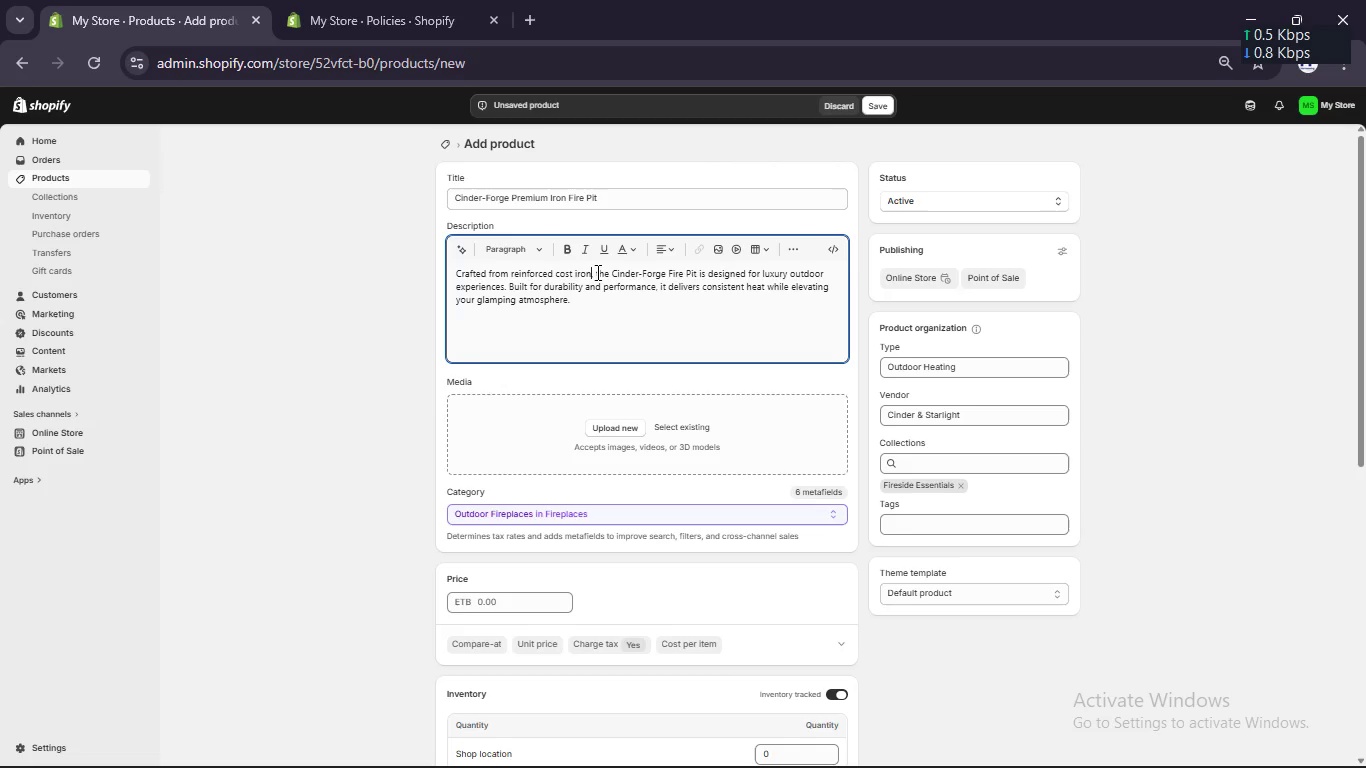 
left_click([929, 521])
 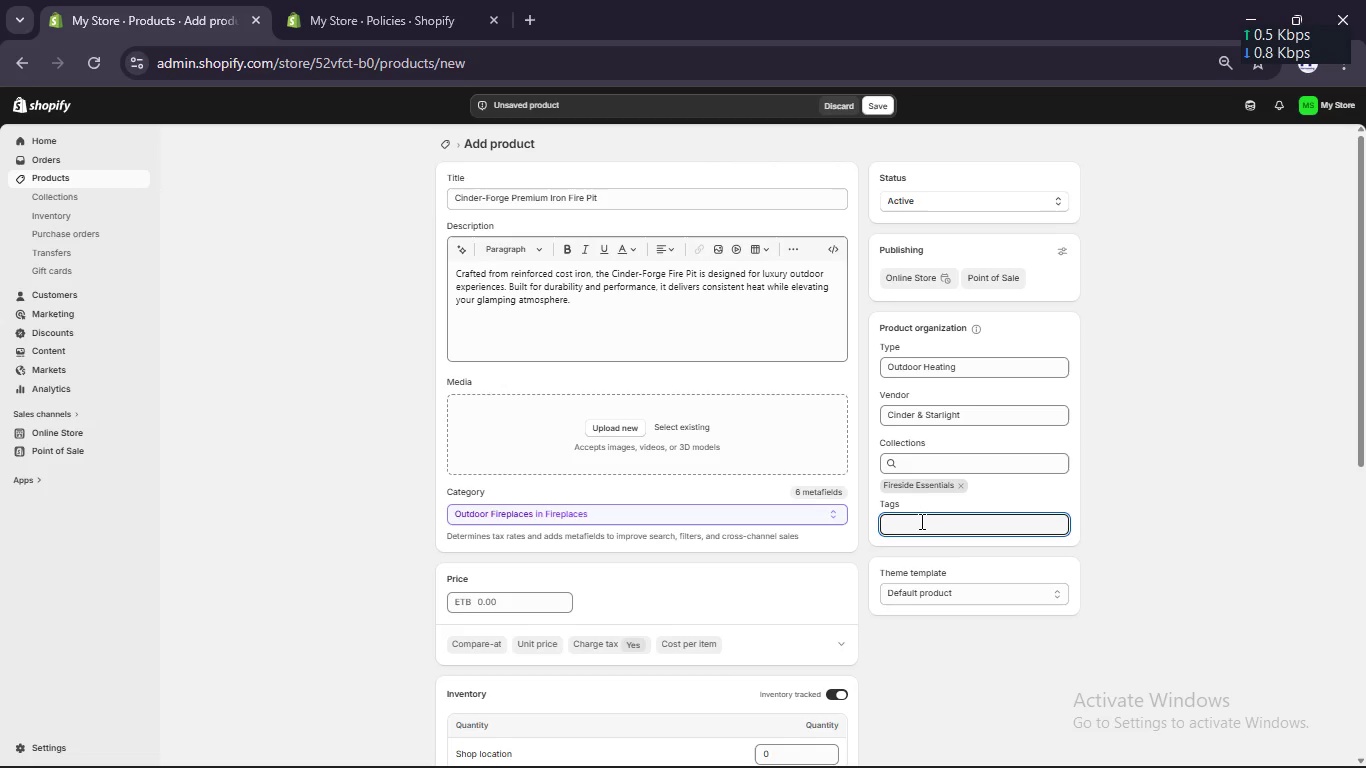 
type(Iron)
 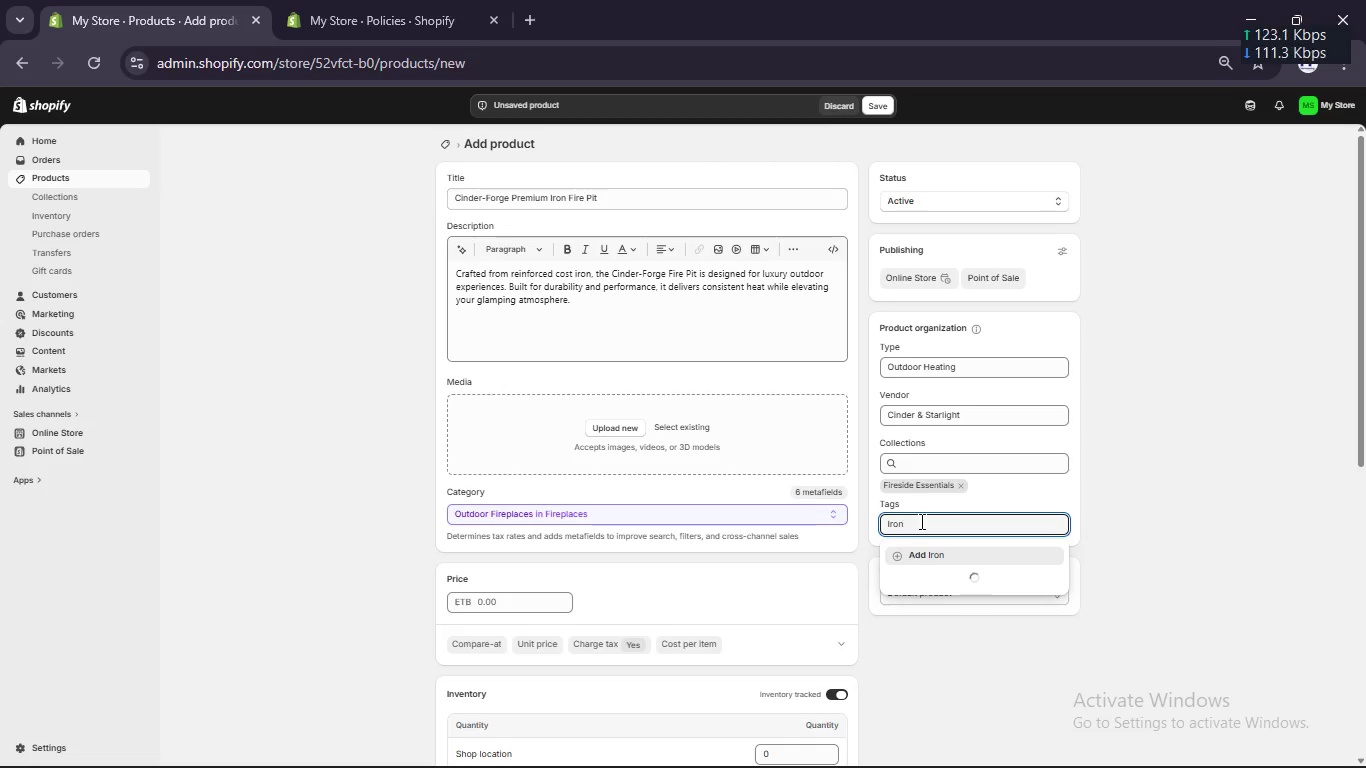 
key(Enter)
 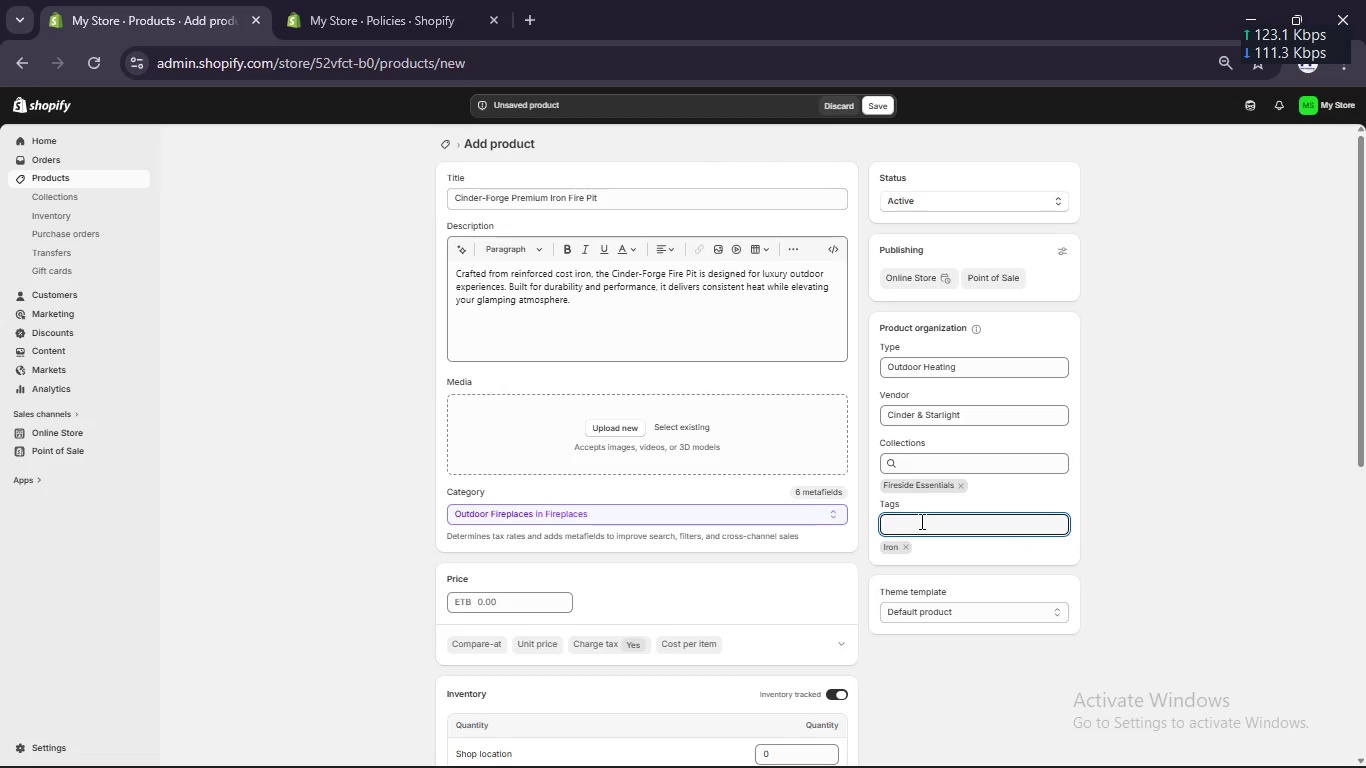 
type(luxury)
 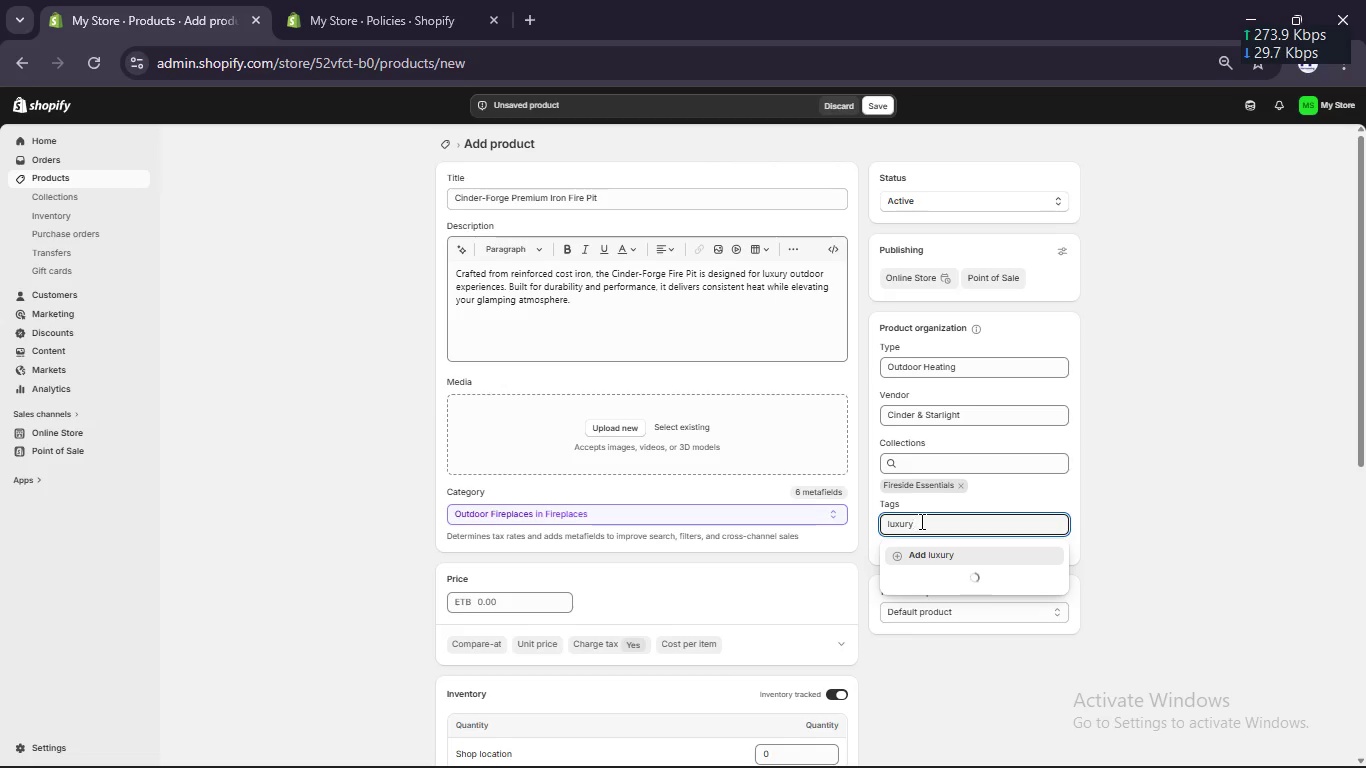 
key(Enter)
 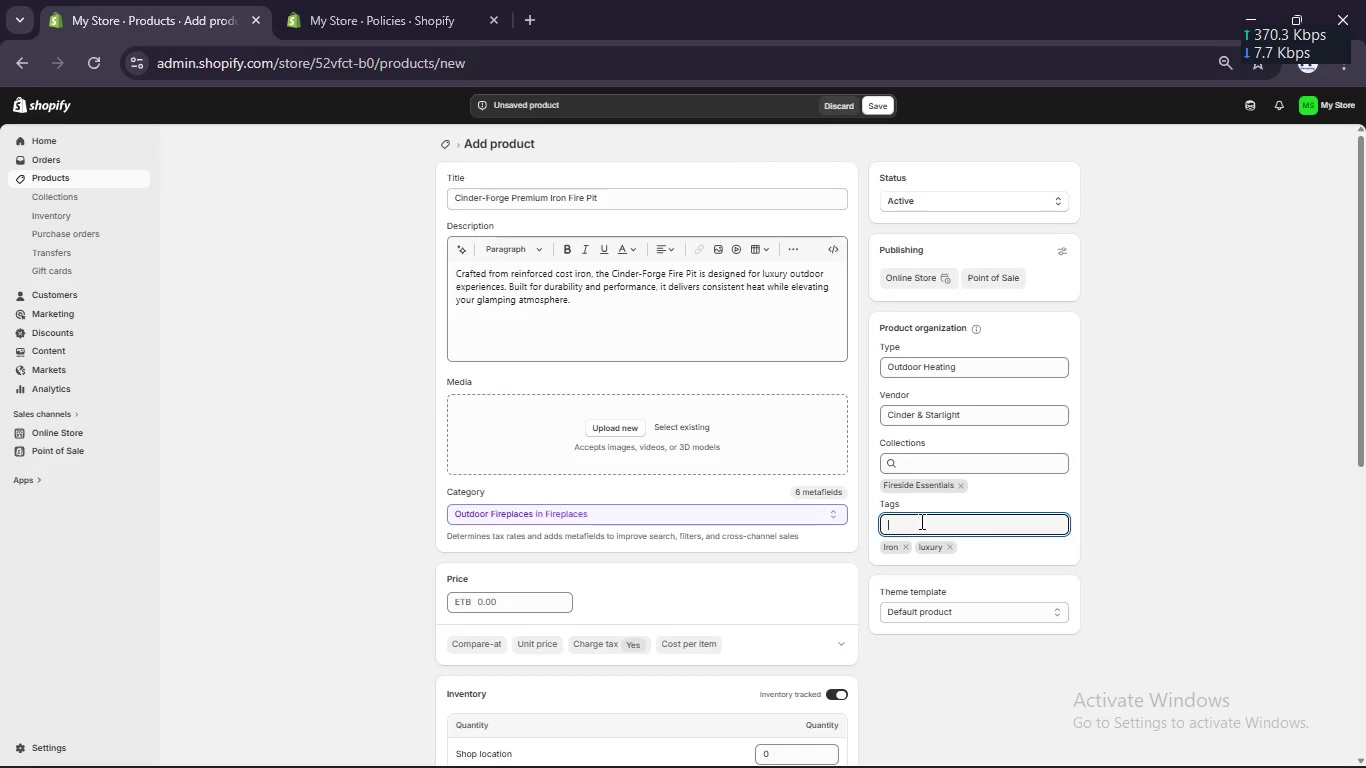 
type(fire)
 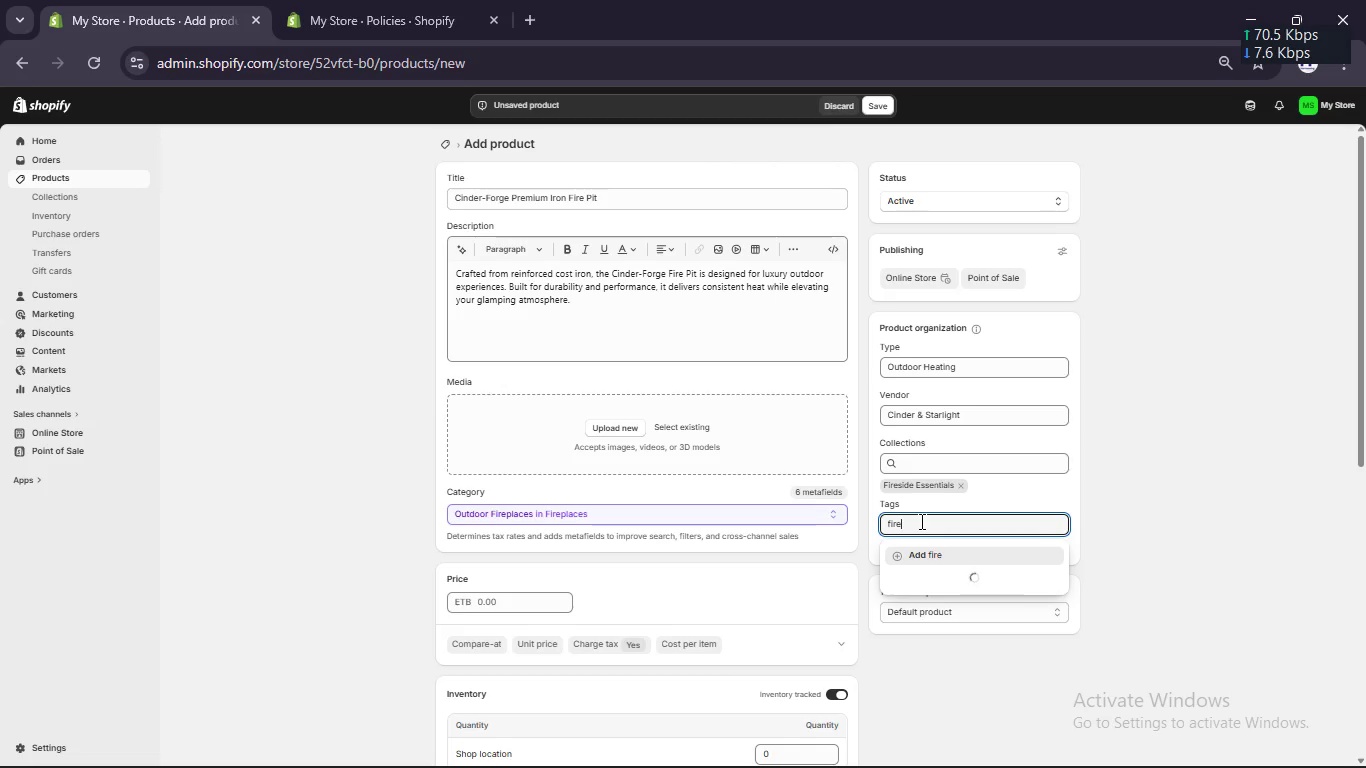 
key(Enter)
 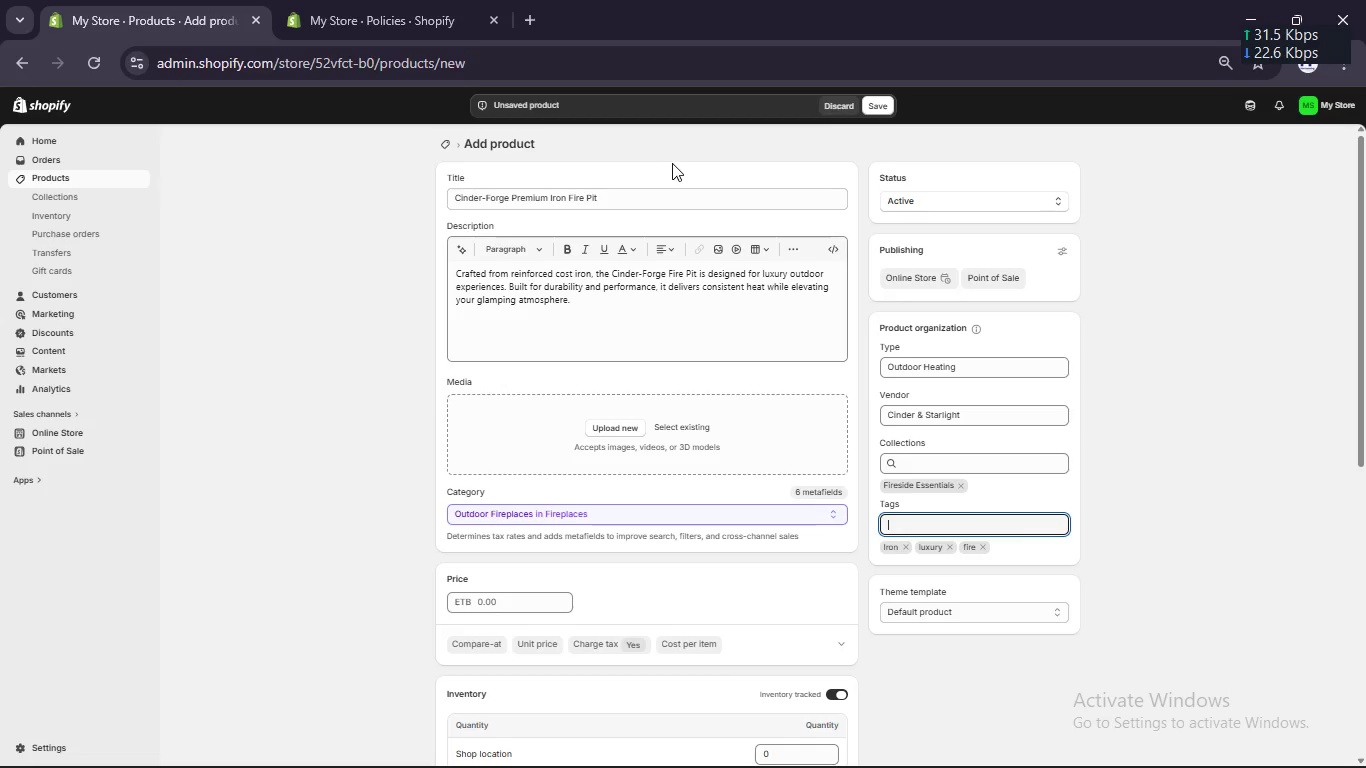 
left_click([655, 200])
 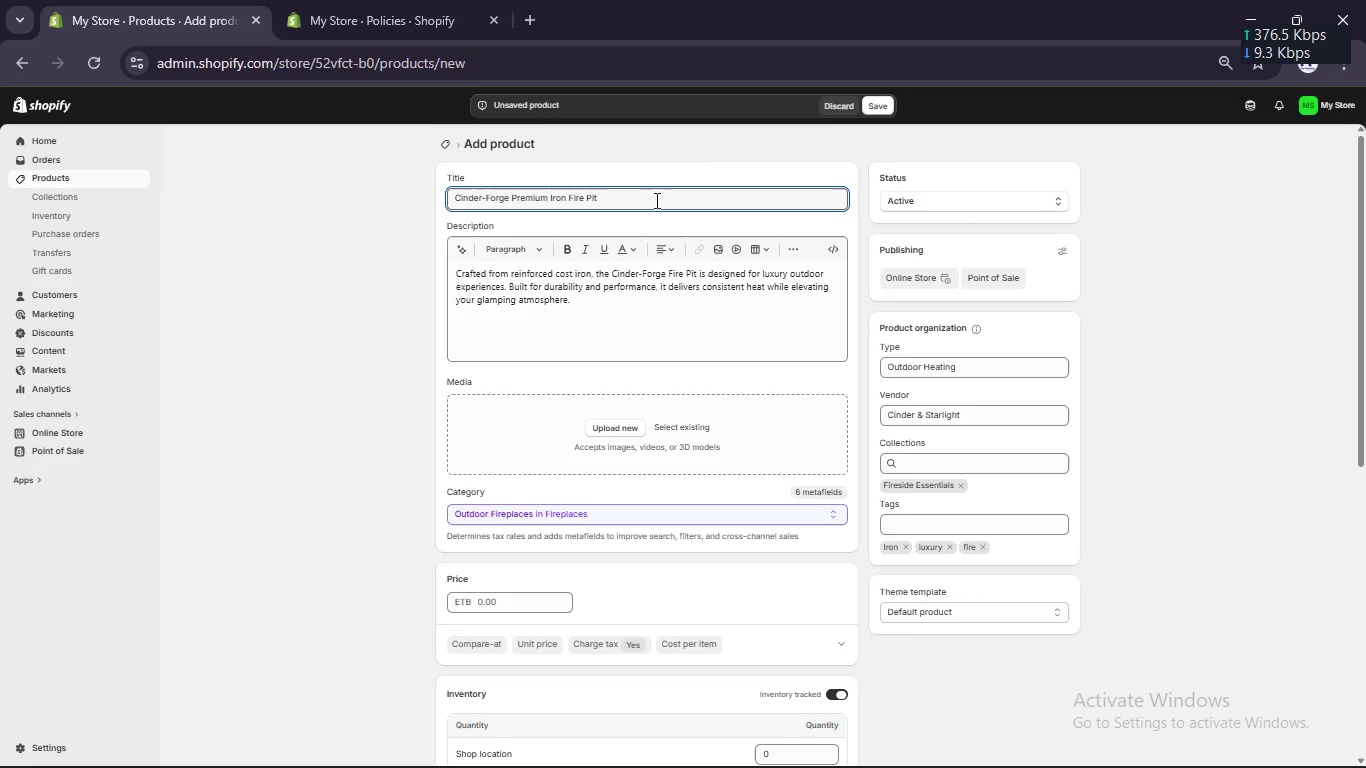 
key(Control+A)
 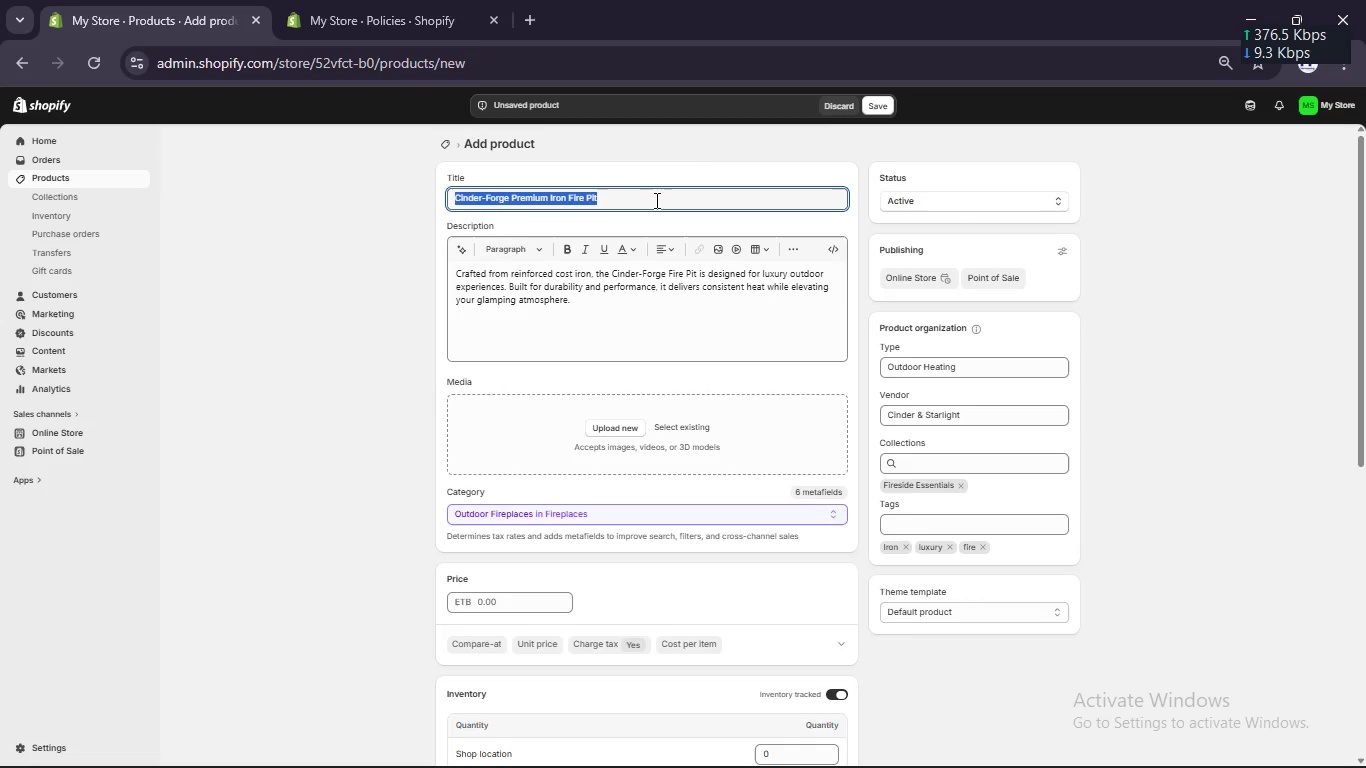 
key(Control+C)
 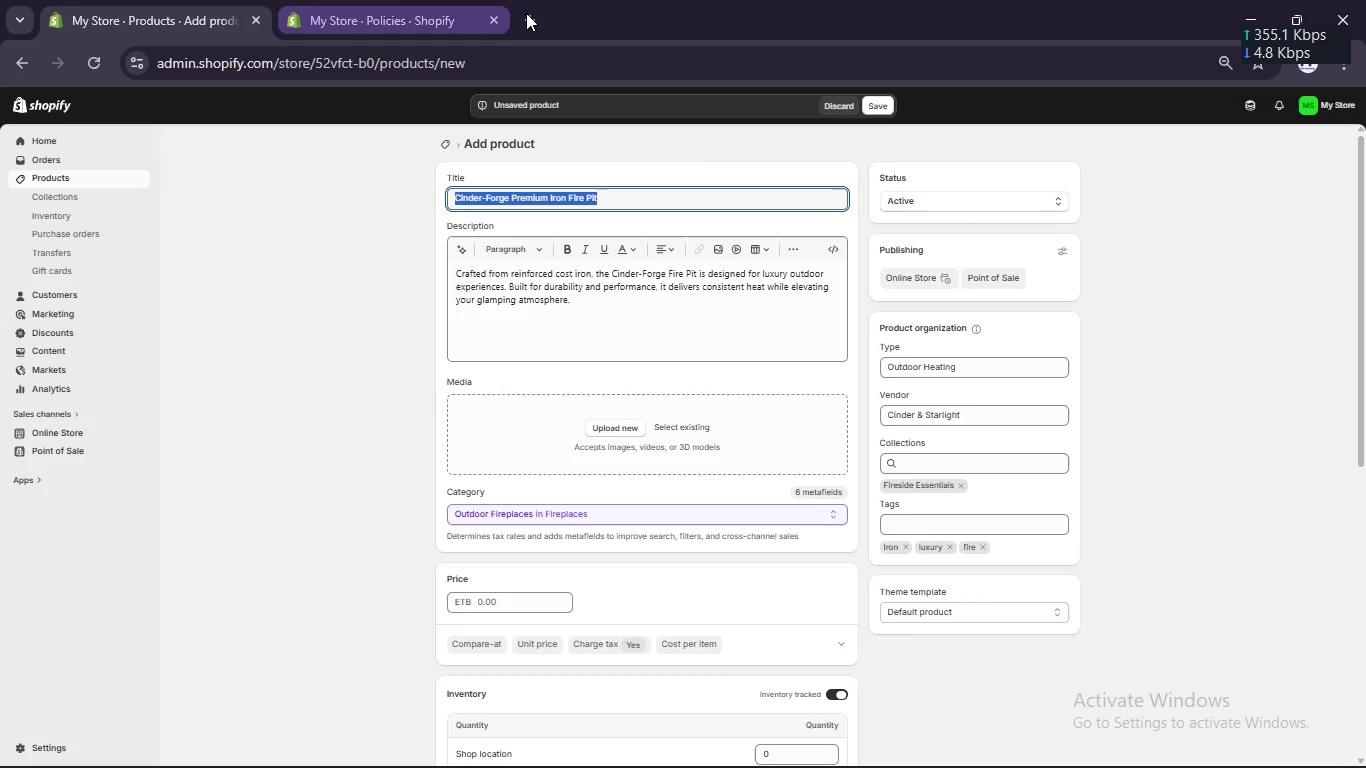 
left_click([531, 13])
 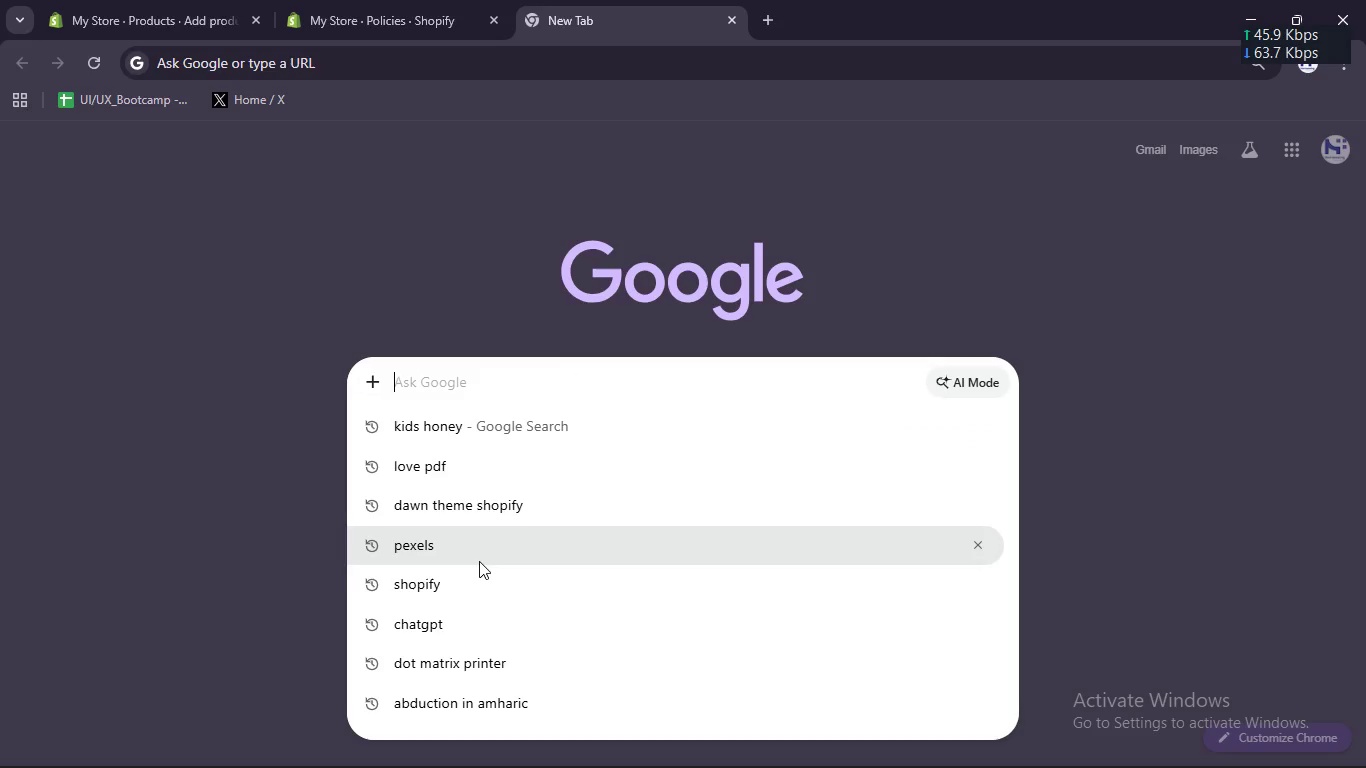 
type(un)
 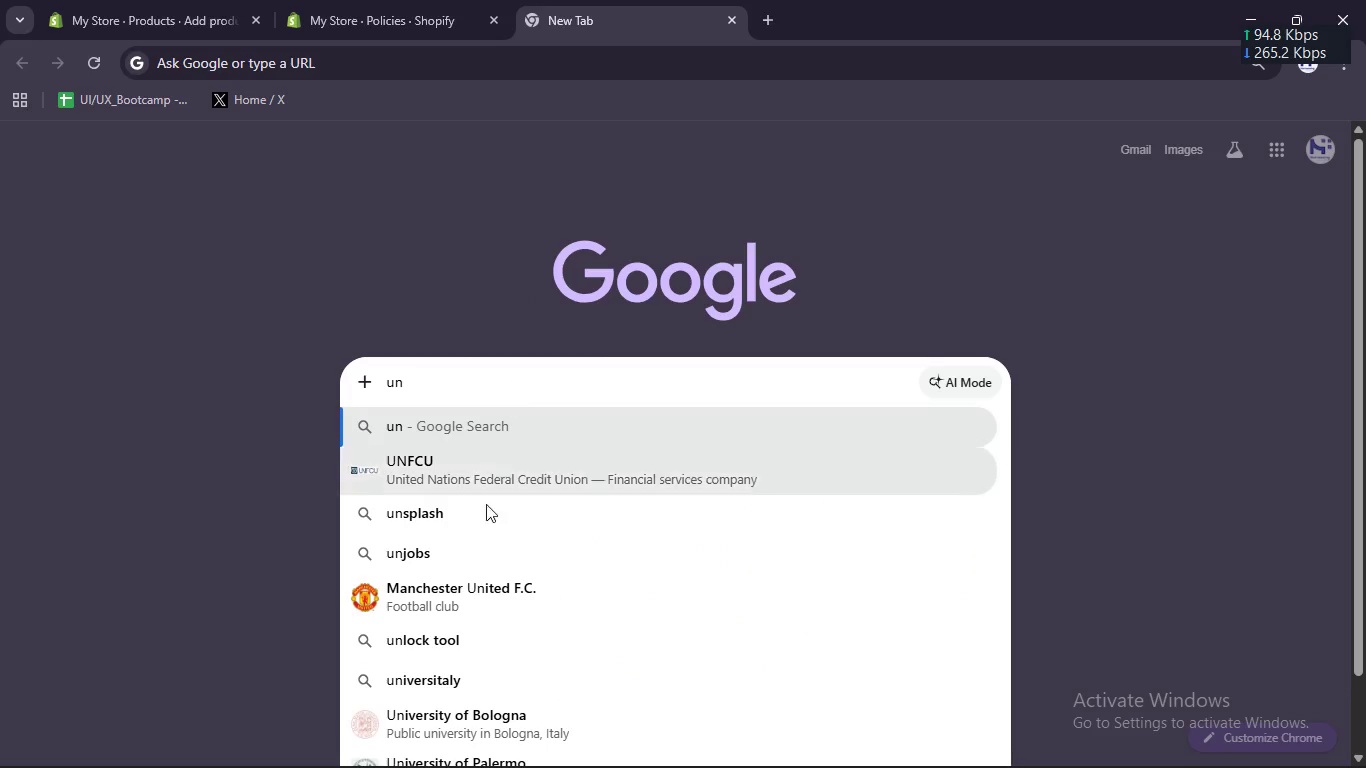 
left_click([488, 511])
 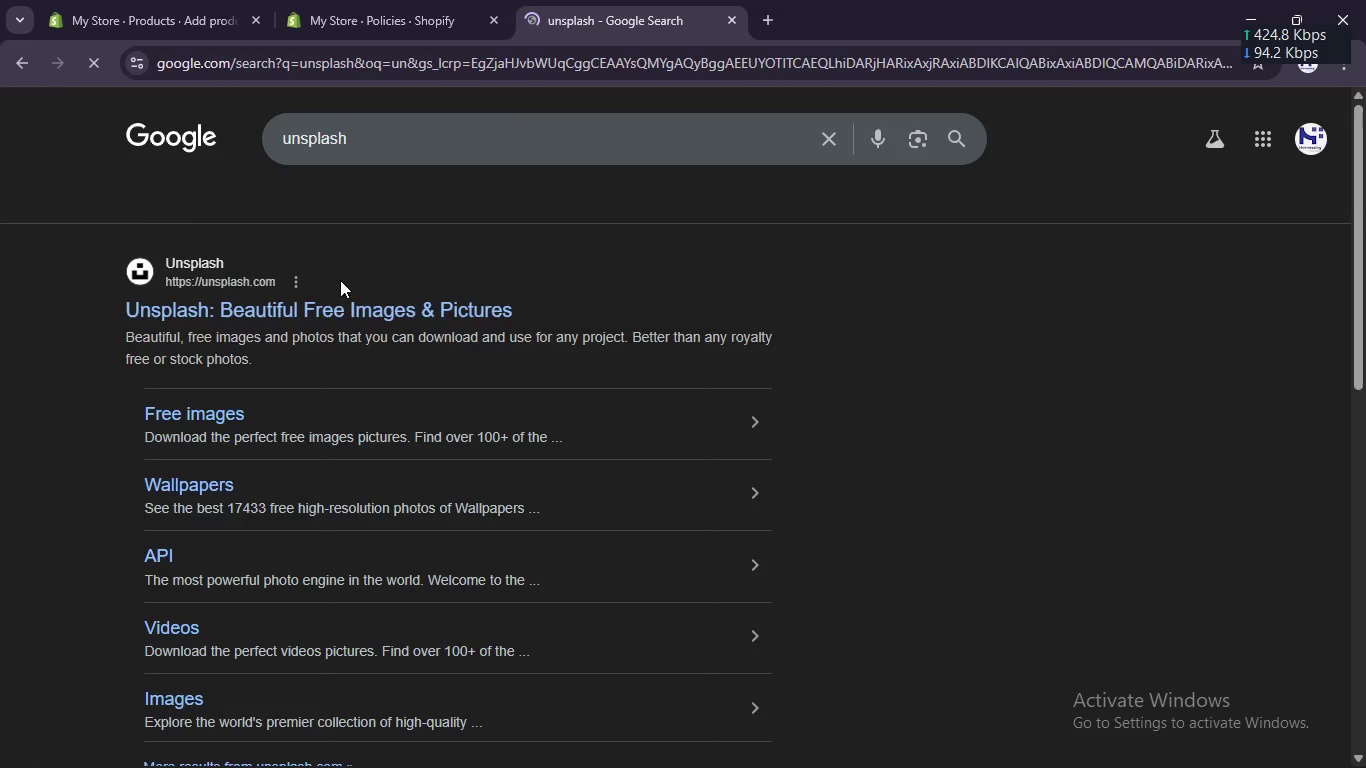 
left_click([329, 306])
 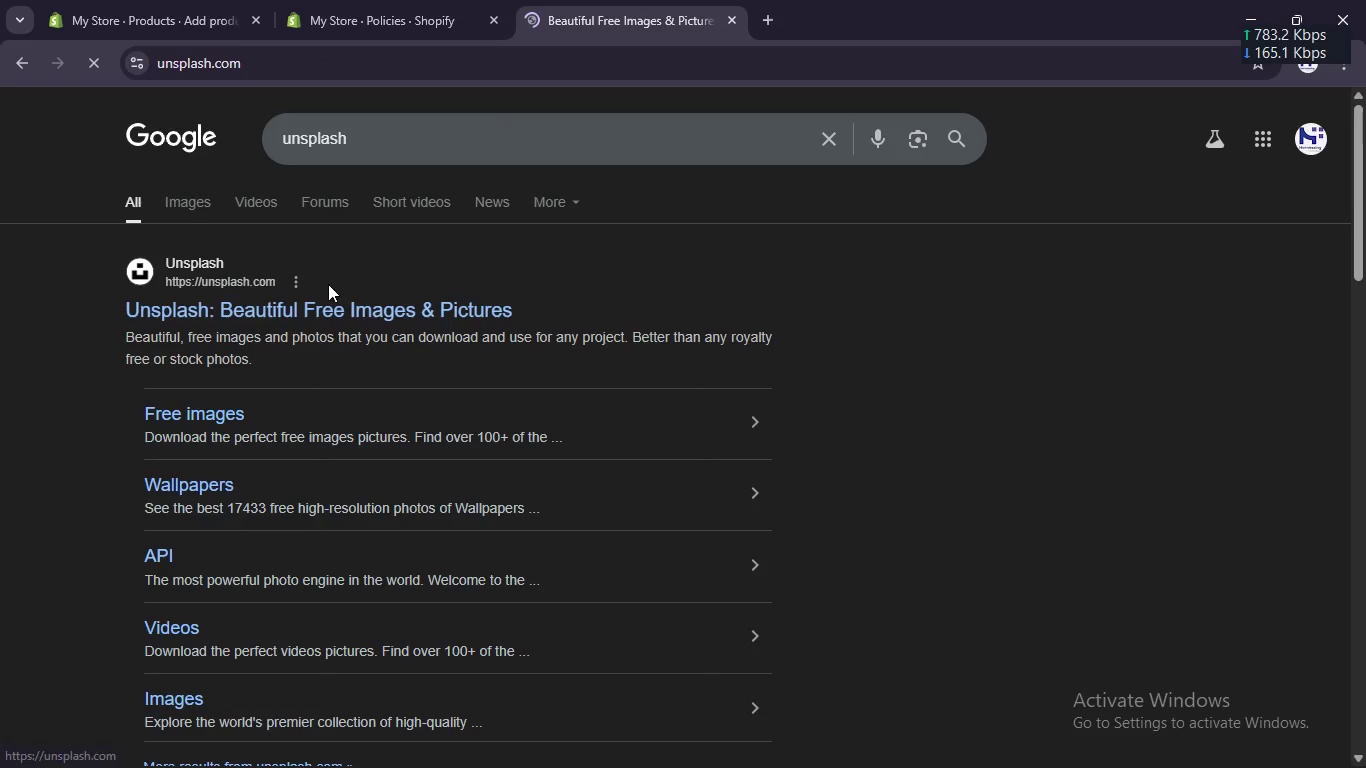 
left_click([127, 0])
 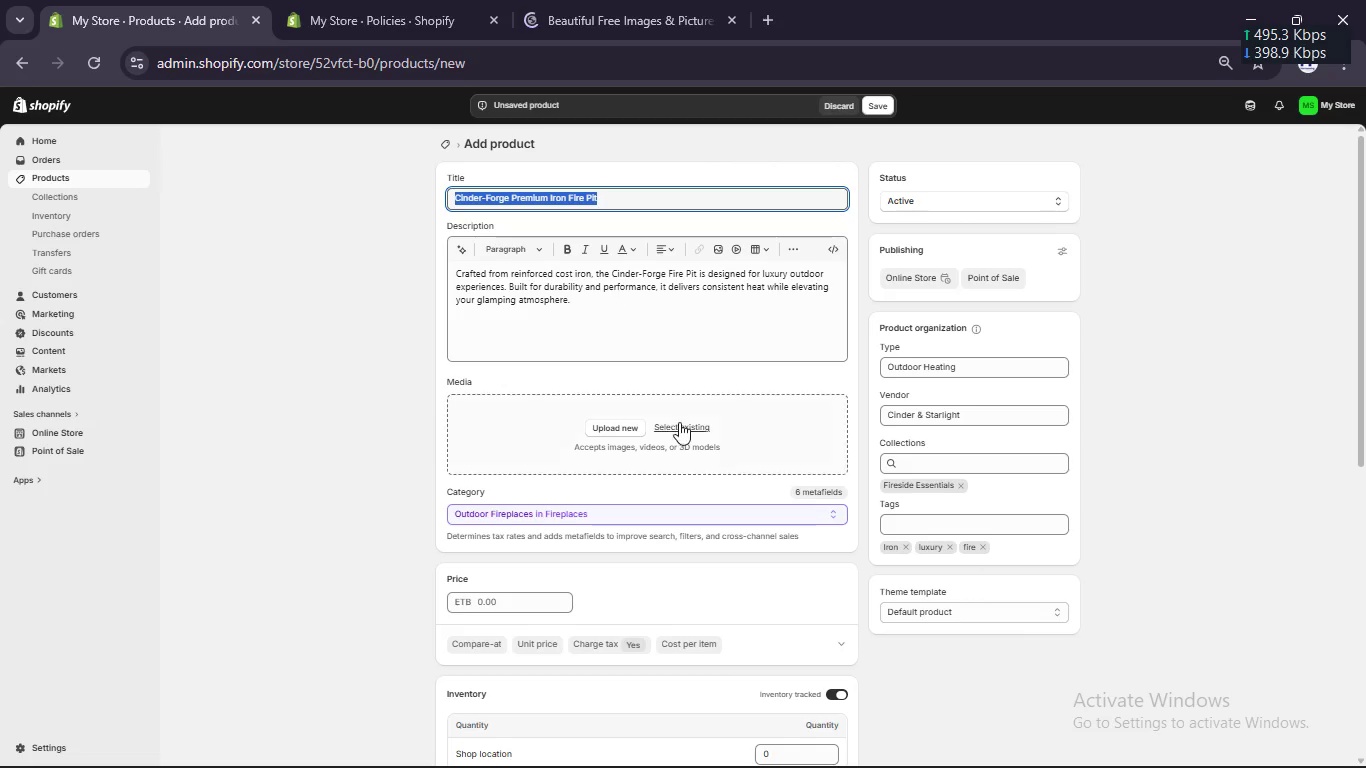 
scroll: coordinate [679, 422], scroll_direction: down, amount: 3.0
 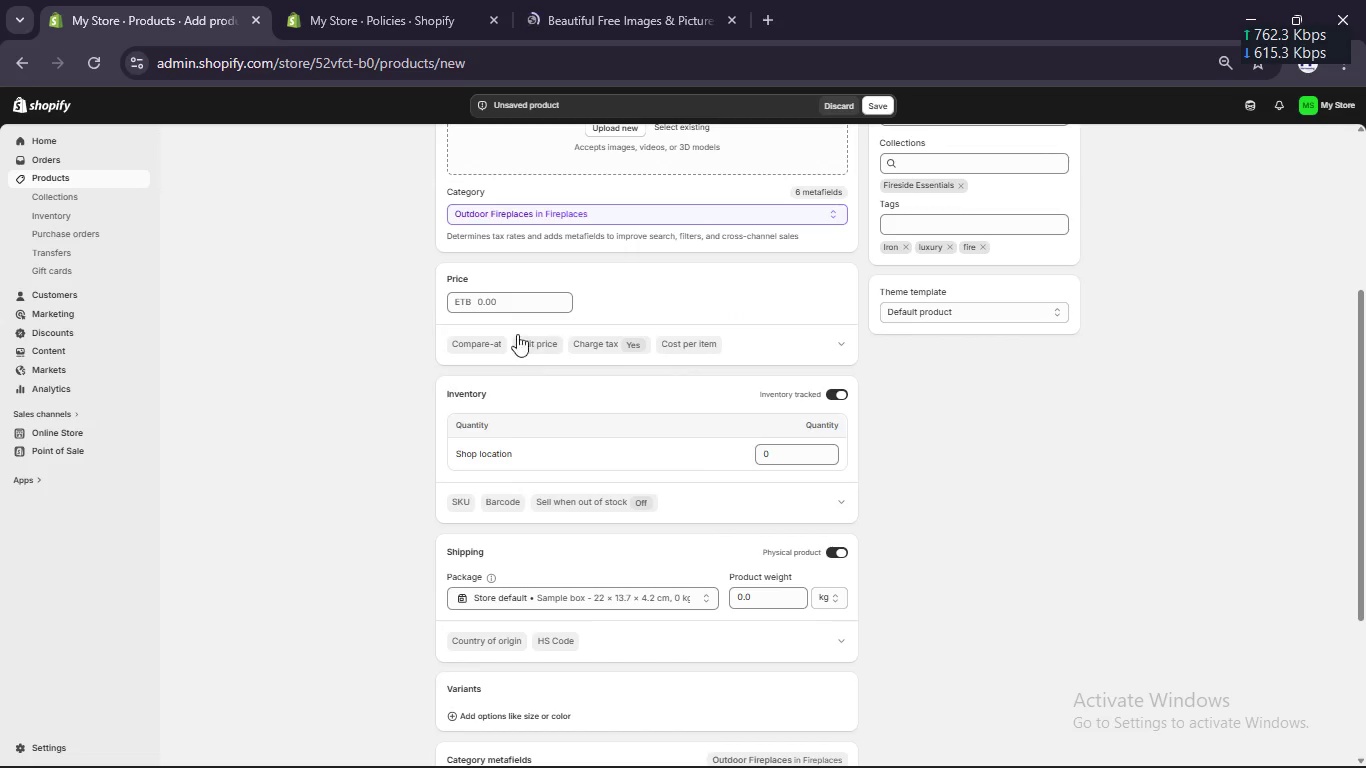 
left_click([519, 307])
 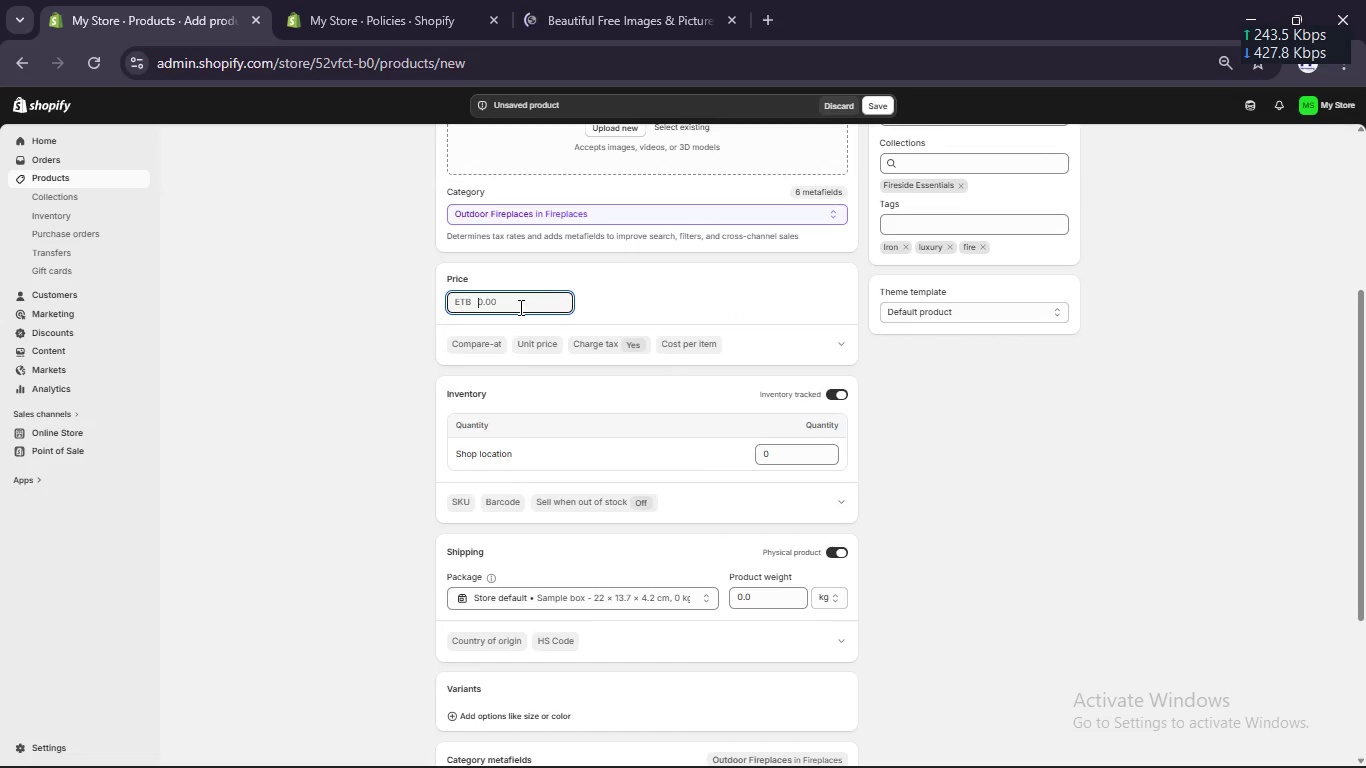 
key(Numpad3)
 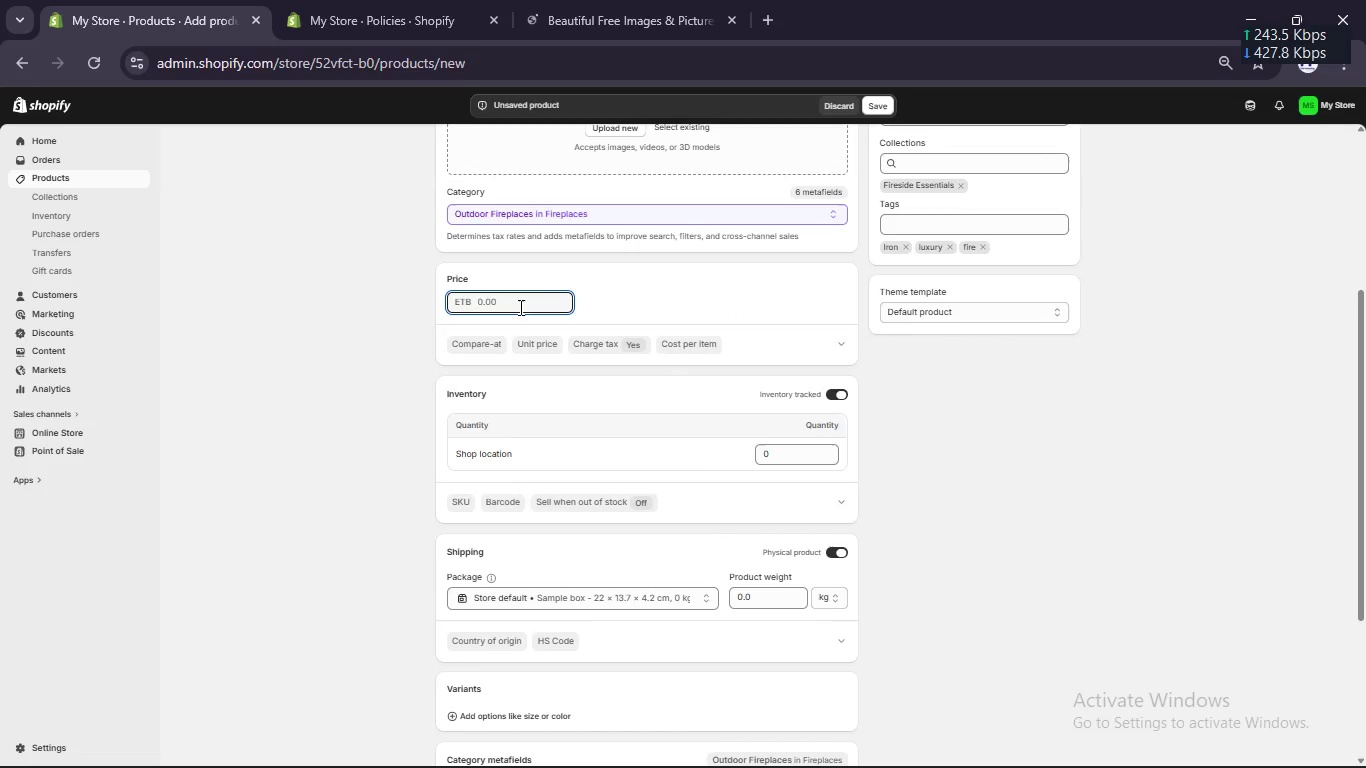 
key(Numpad2)
 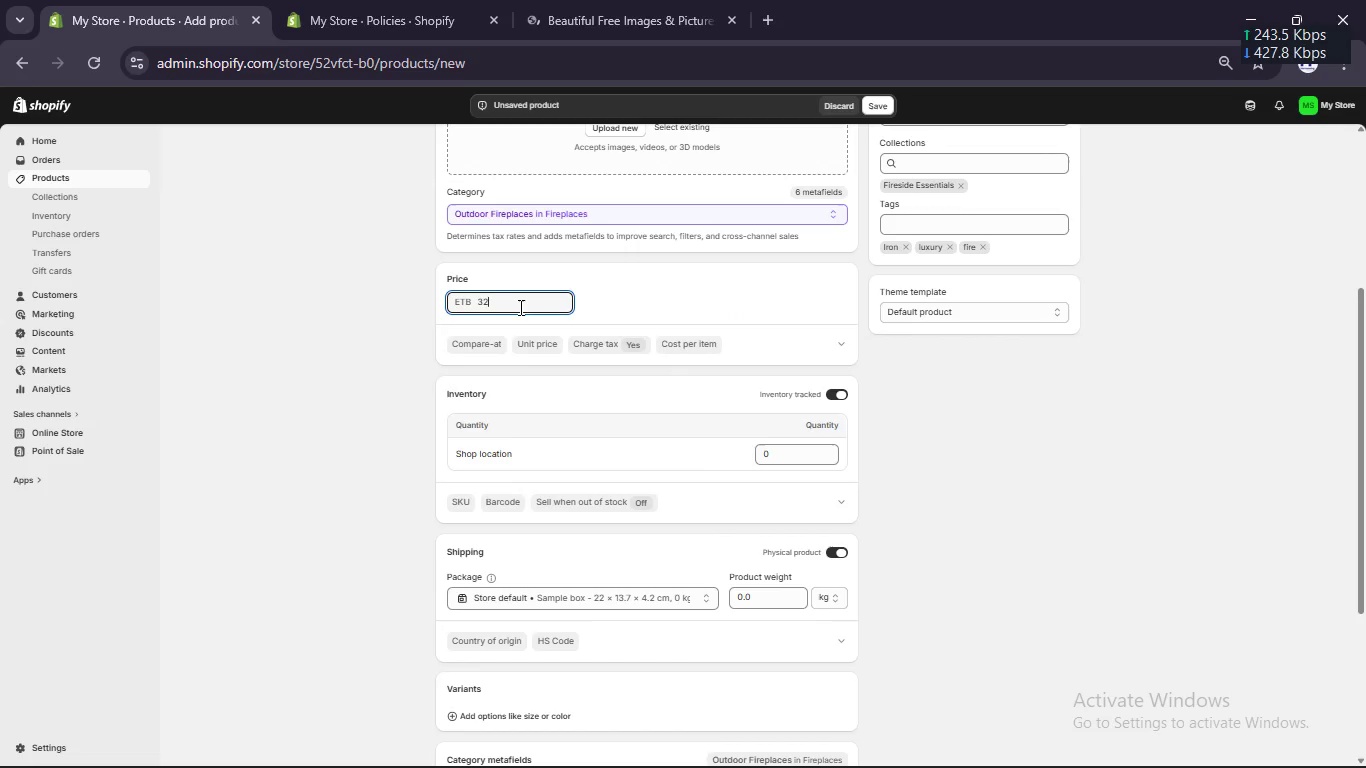 
key(Numpad0)
 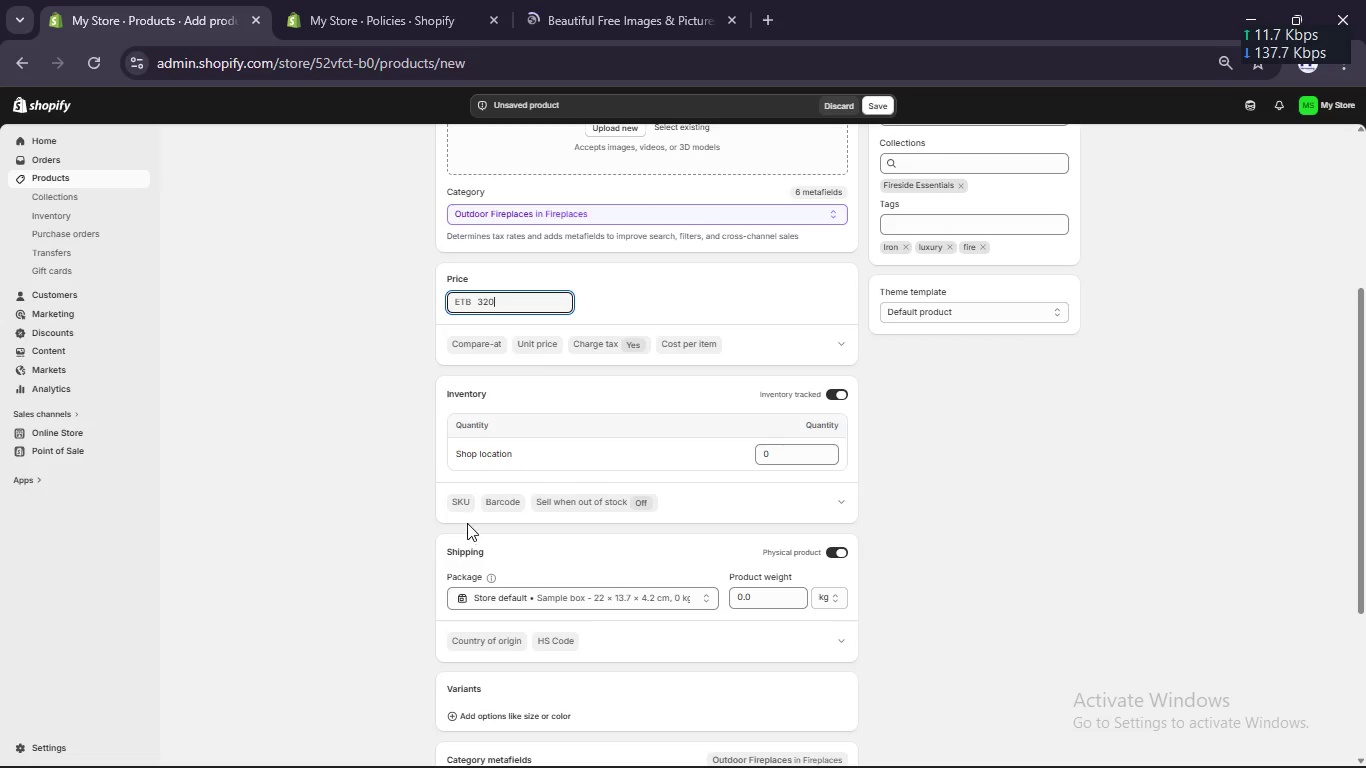 
left_click([464, 507])
 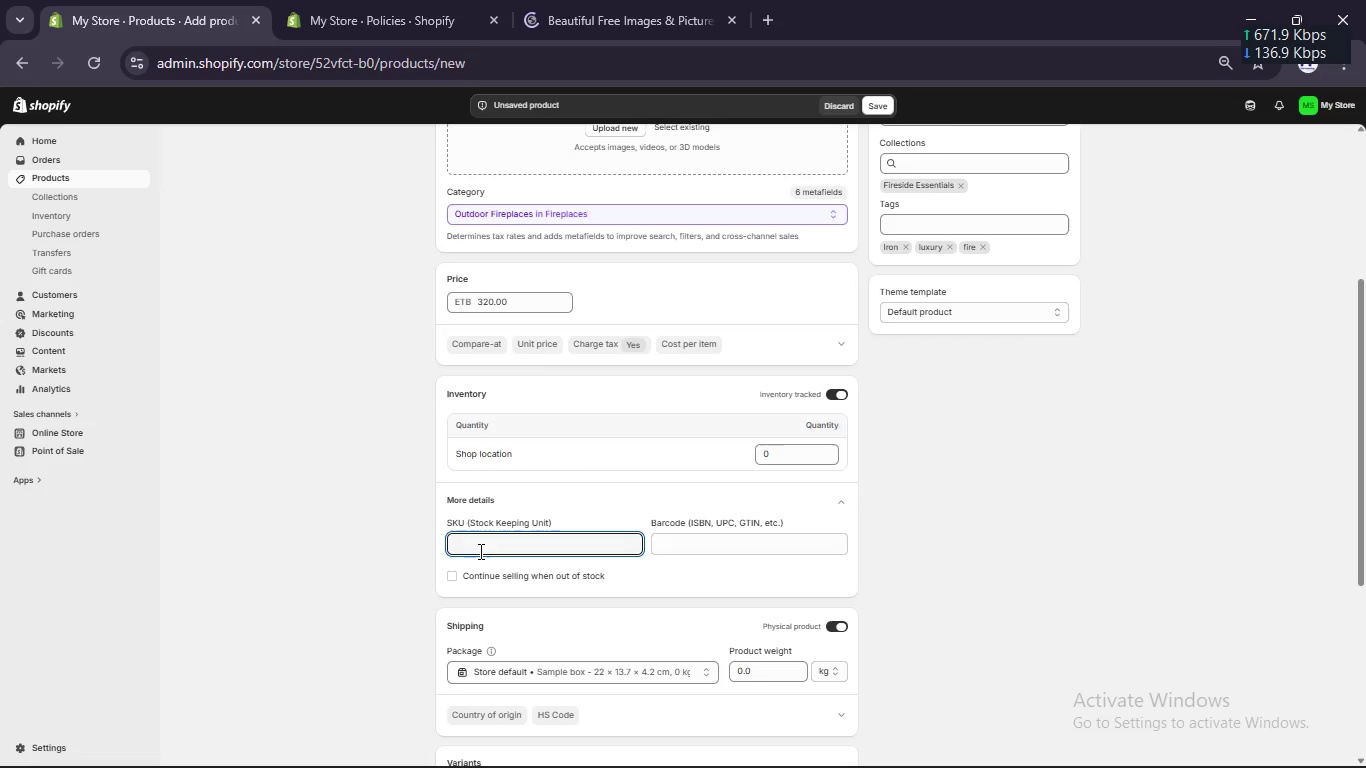 
type(CF-FP-001)
 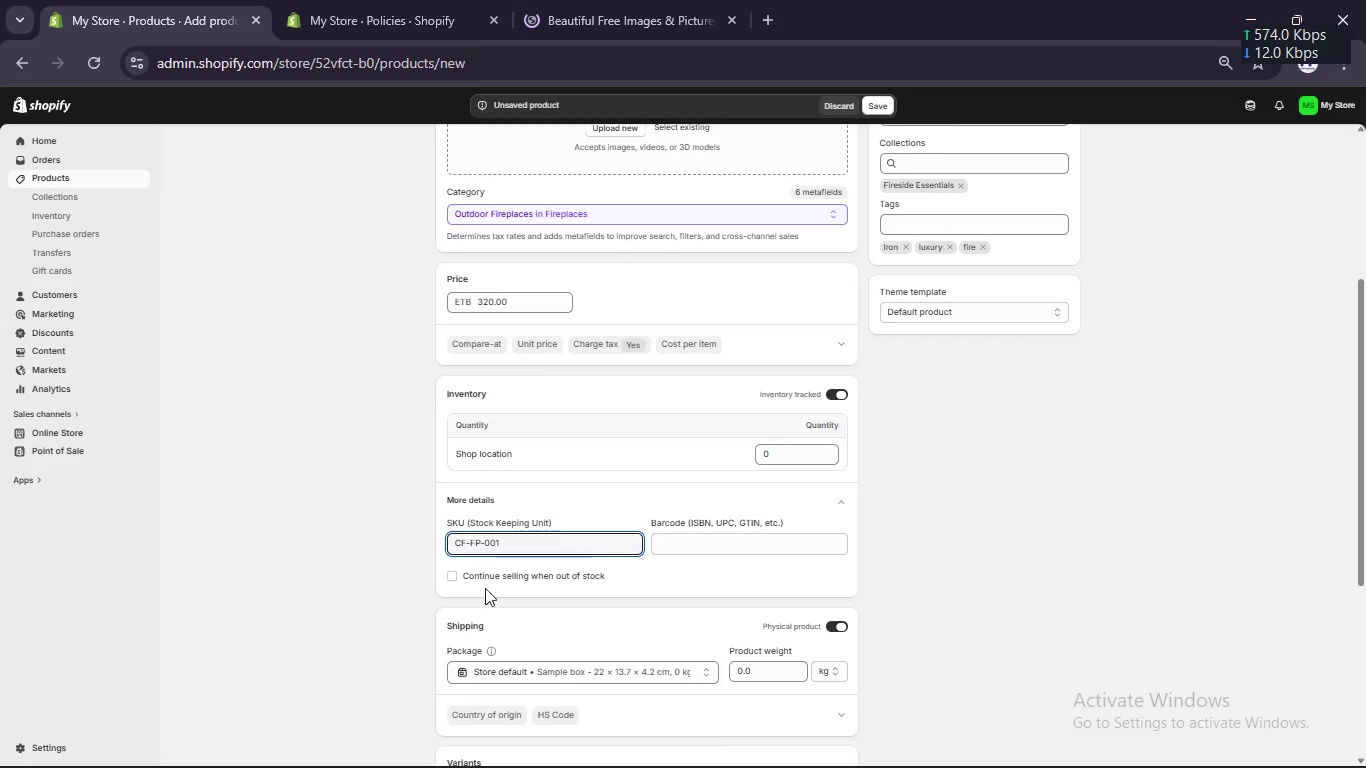 
left_click([489, 572])
 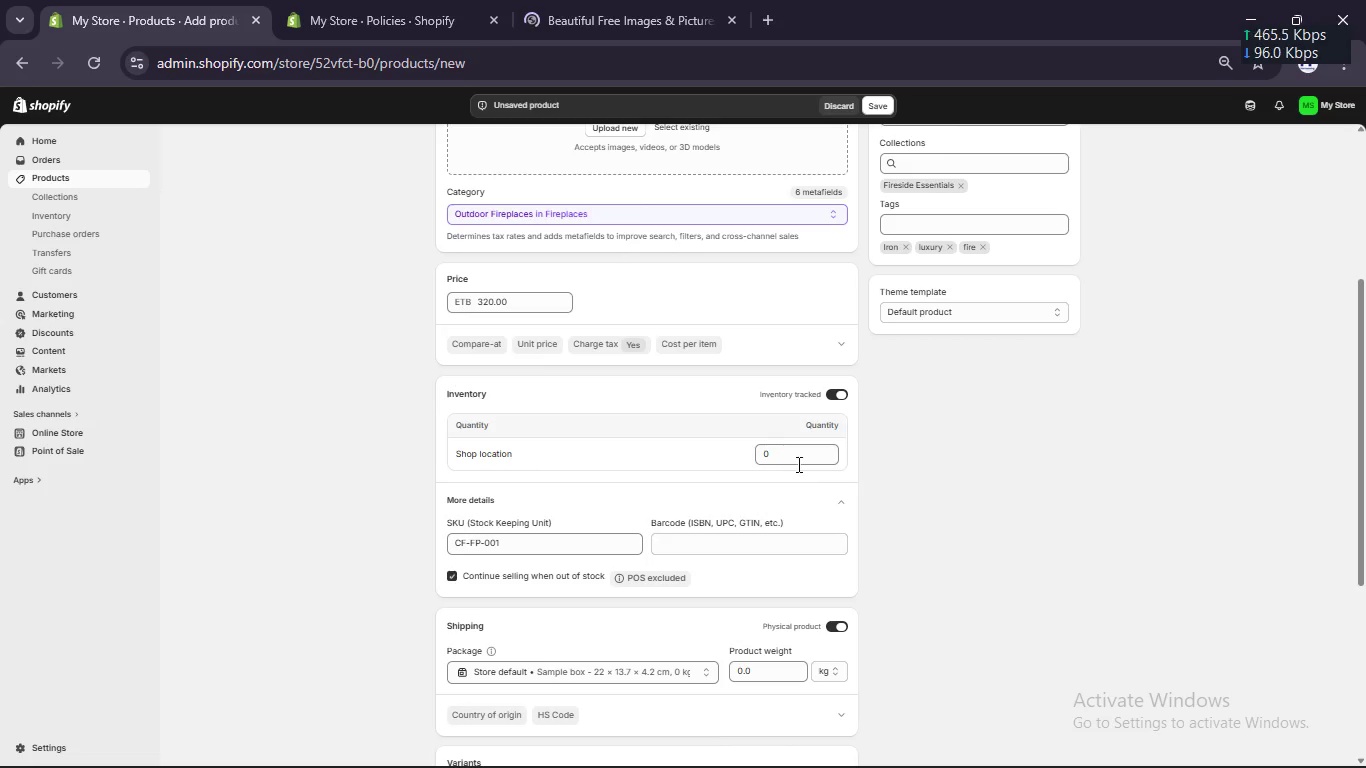 
left_click([798, 457])
 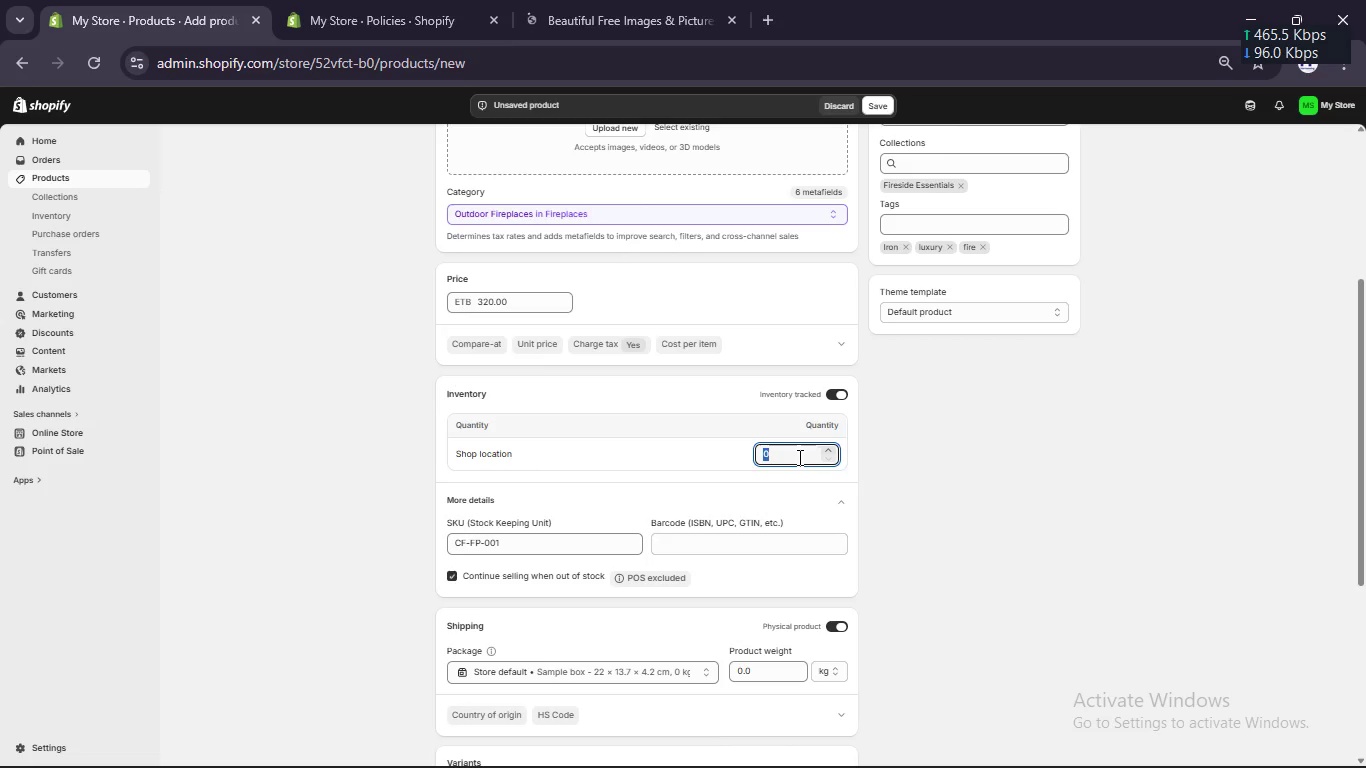 
key(Numpad1)
 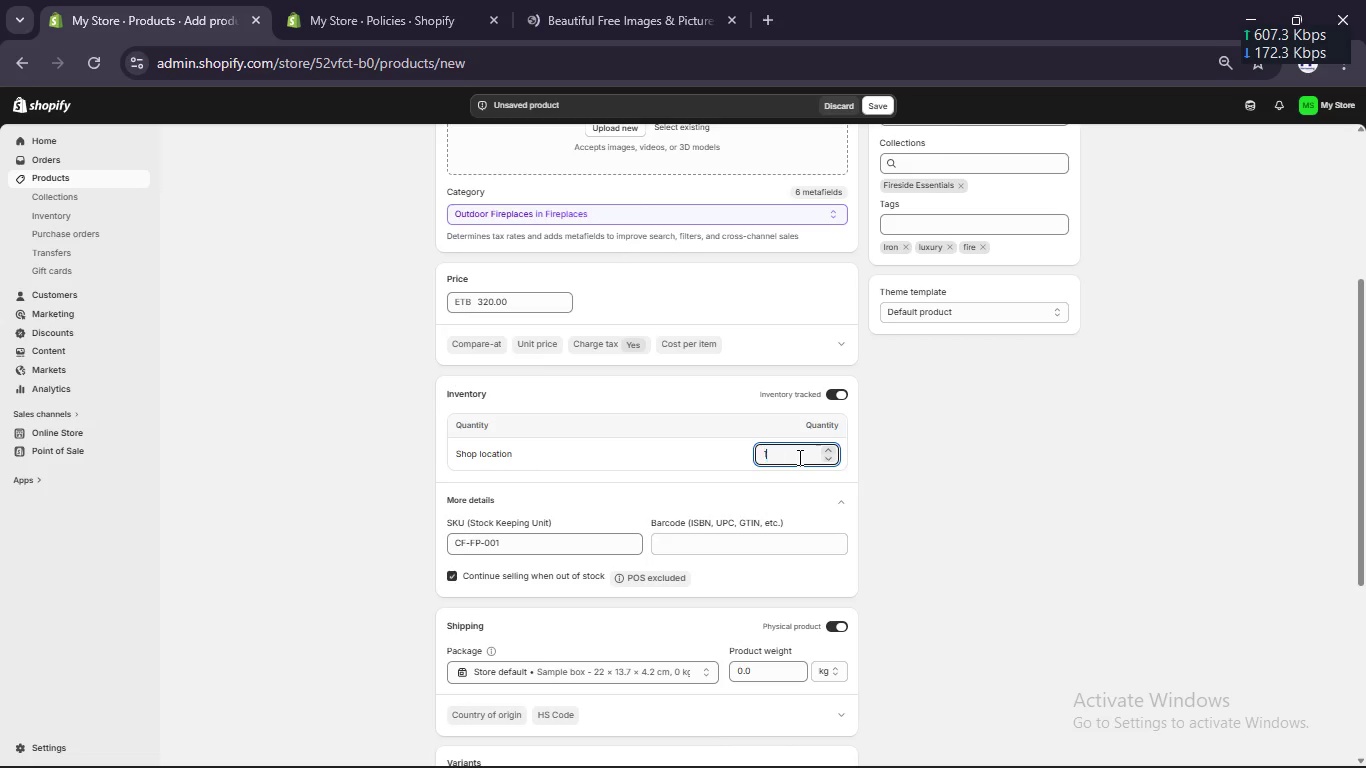 
key(Numpad0)
 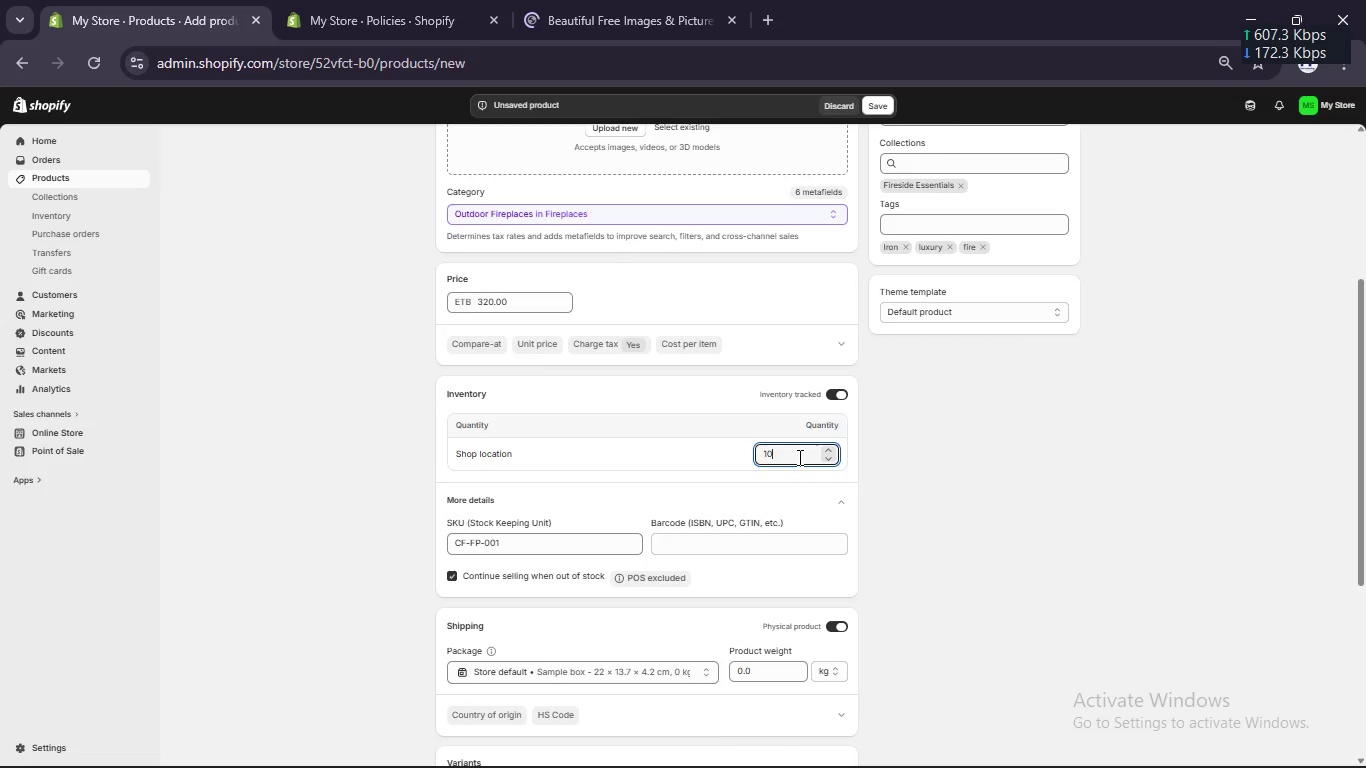 
scroll: coordinate [880, 546], scroll_direction: down, amount: 1.0
 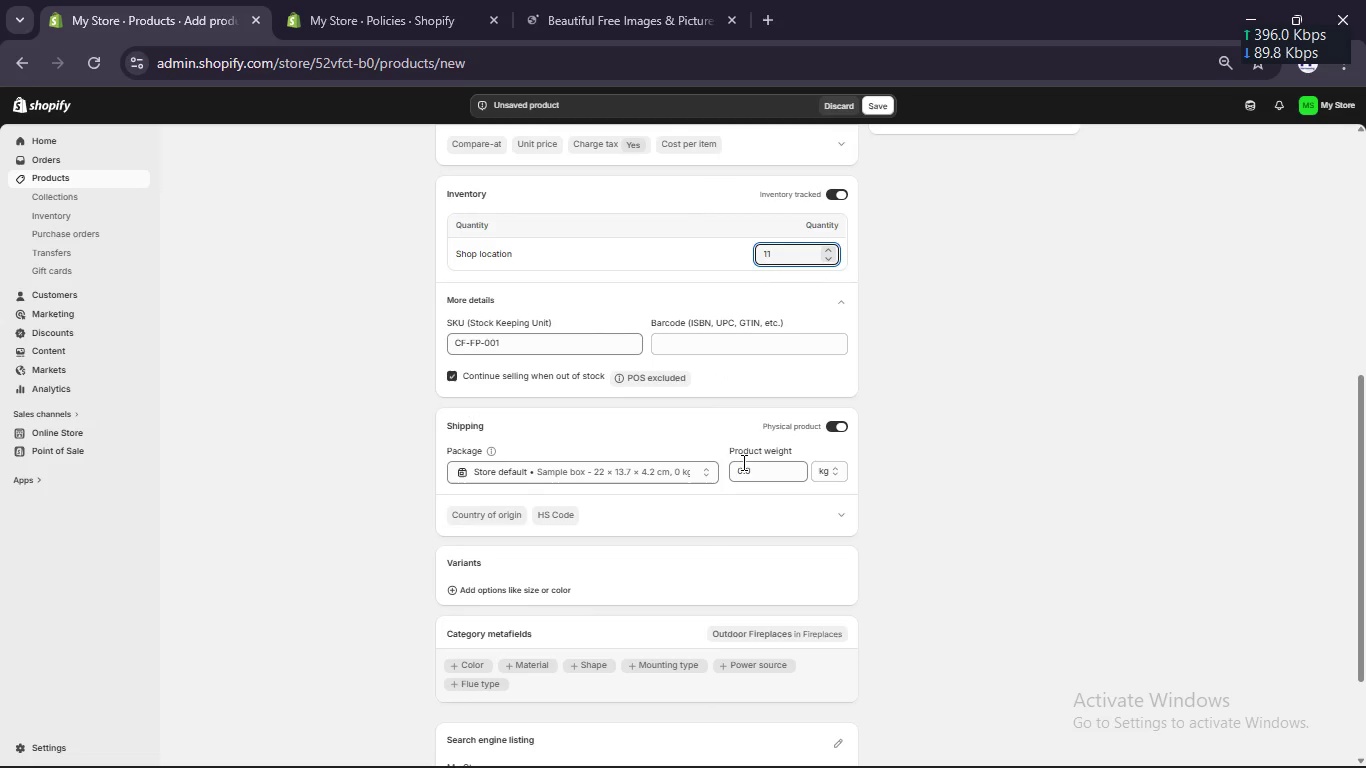 
left_click([742, 471])
 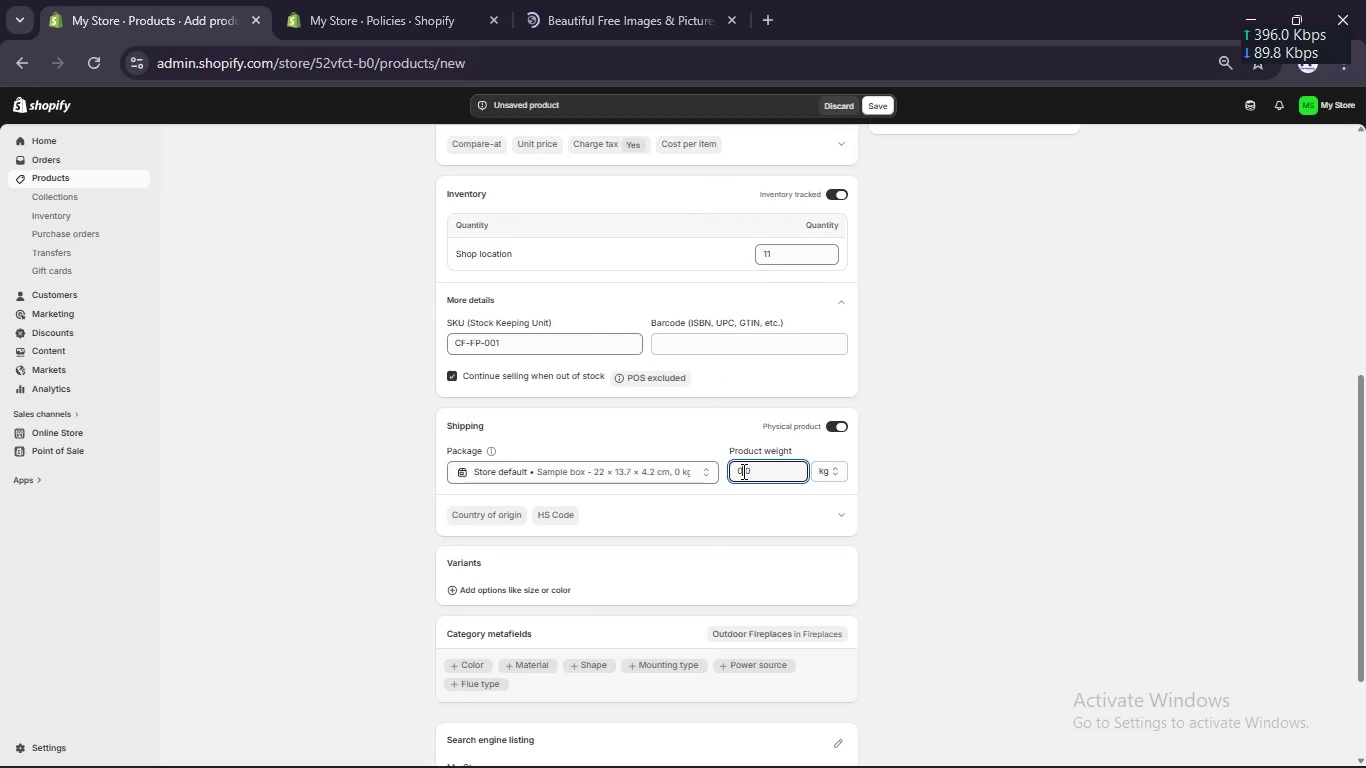 
key(Backspace)
 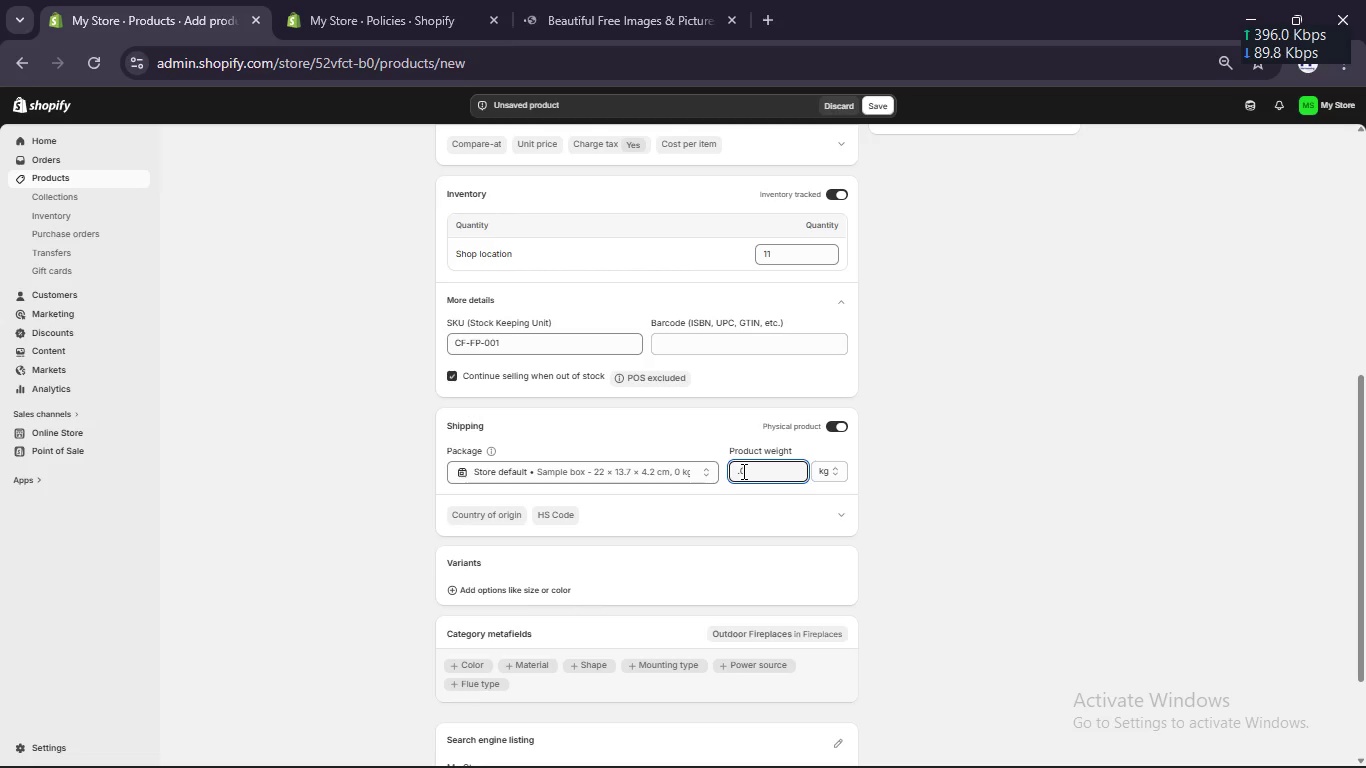 
key(Numpad2)
 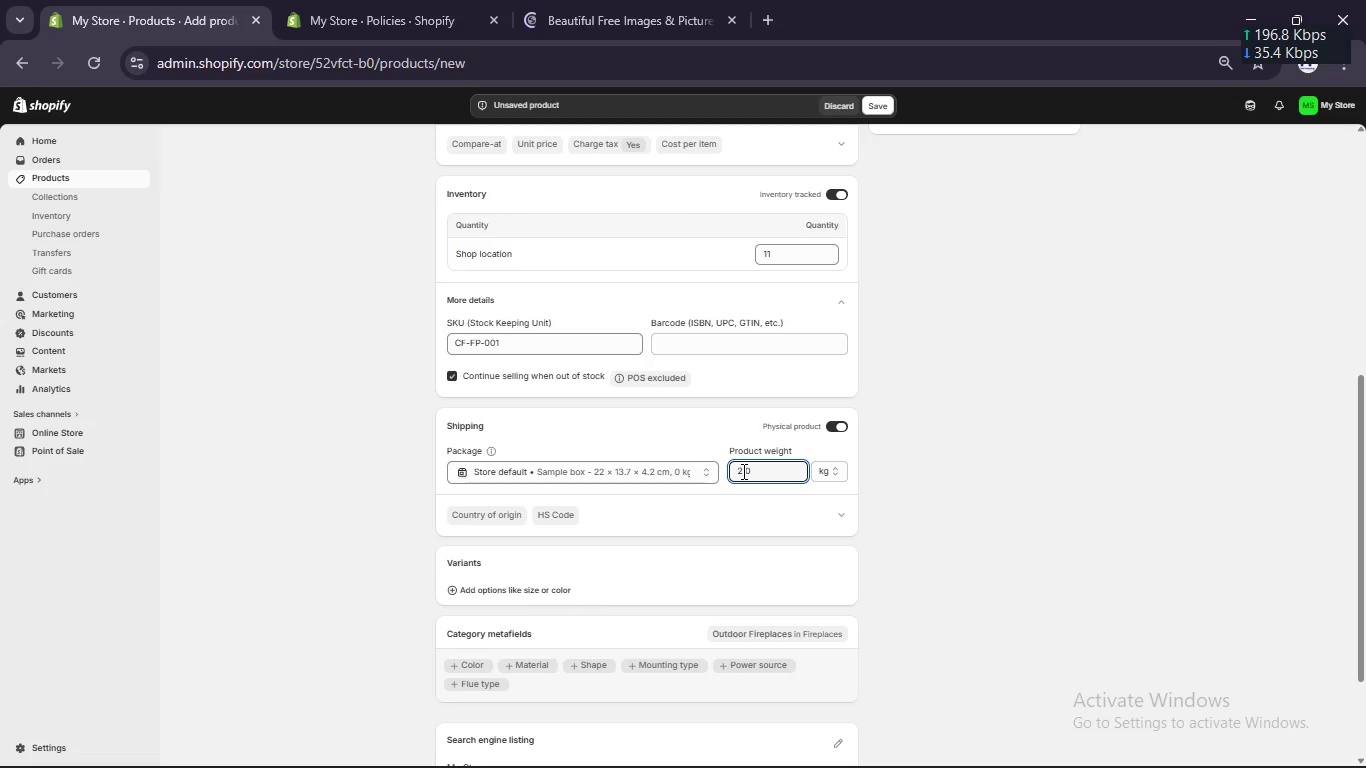 
key(Backspace)
 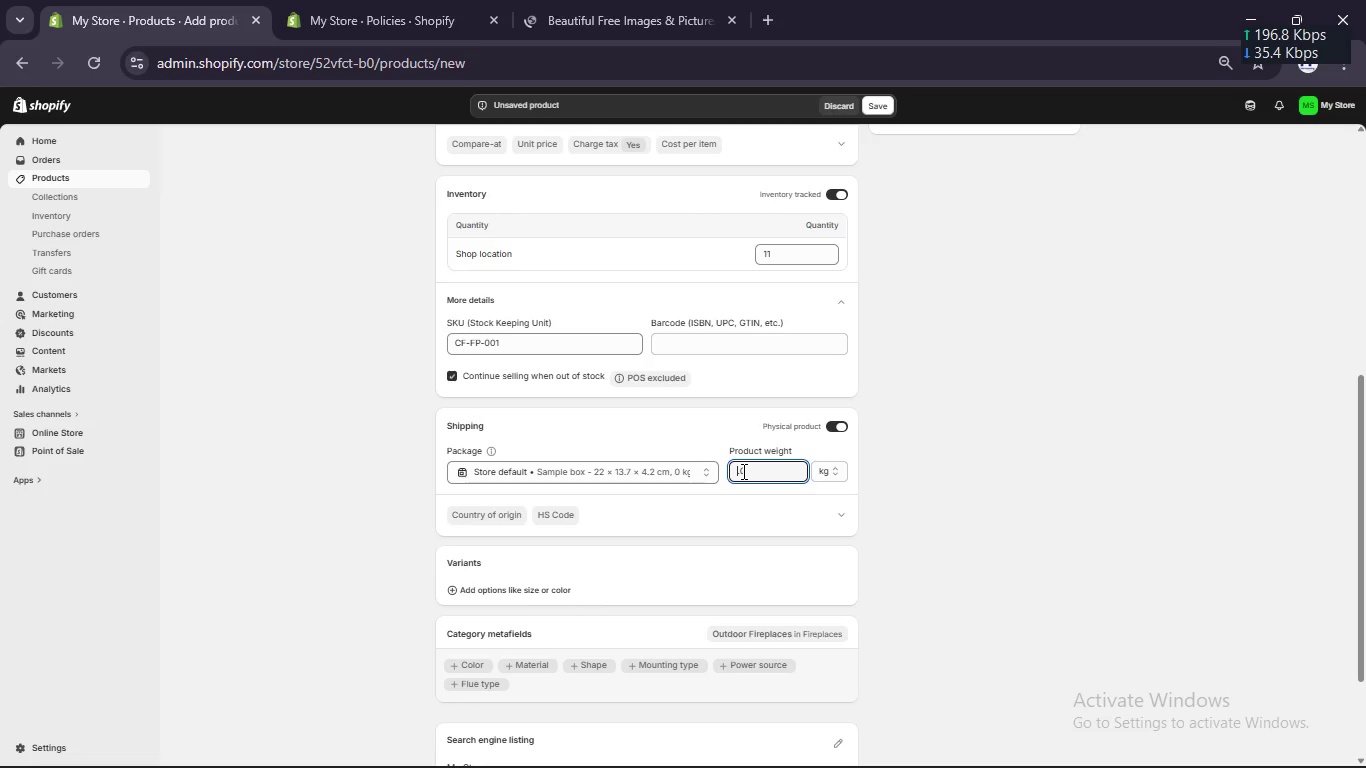 
key(Numpad1)
 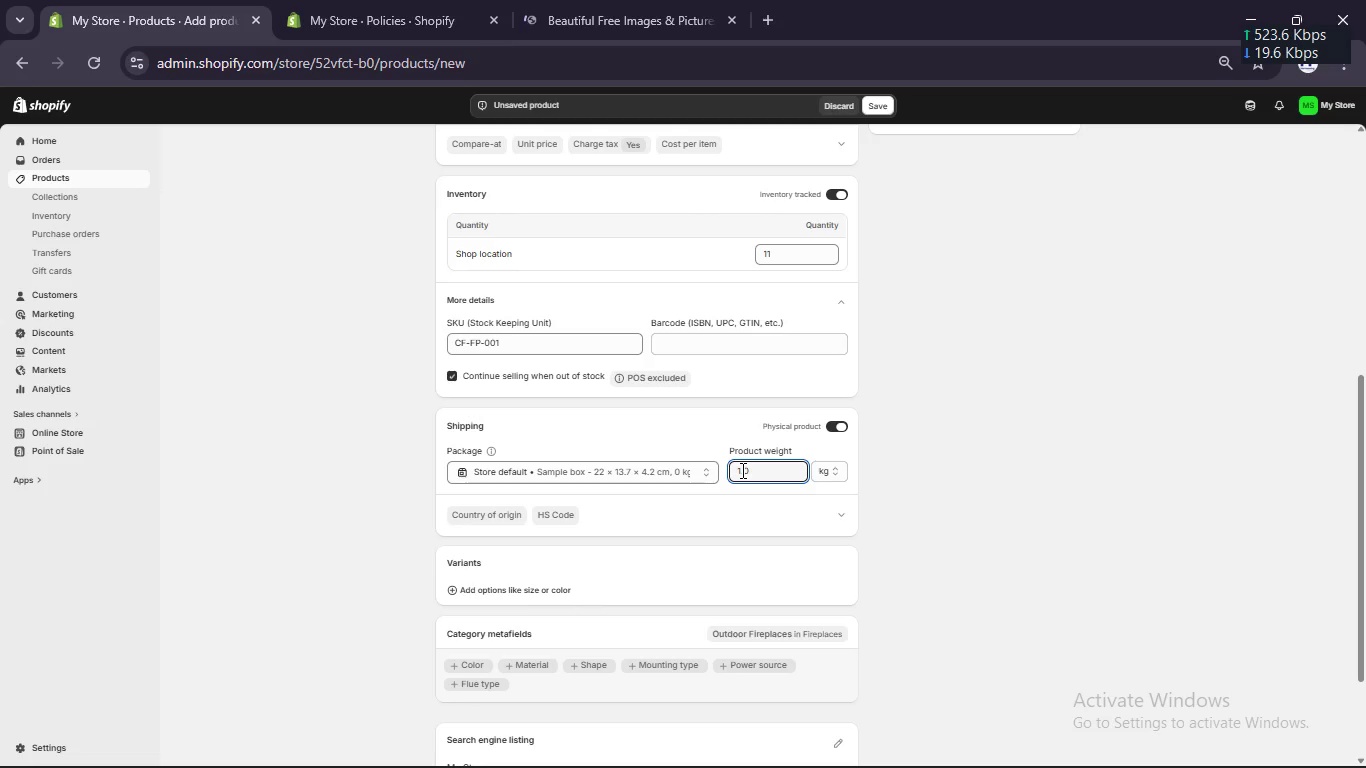 
scroll: coordinate [1088, 384], scroll_direction: down, amount: 5.0
 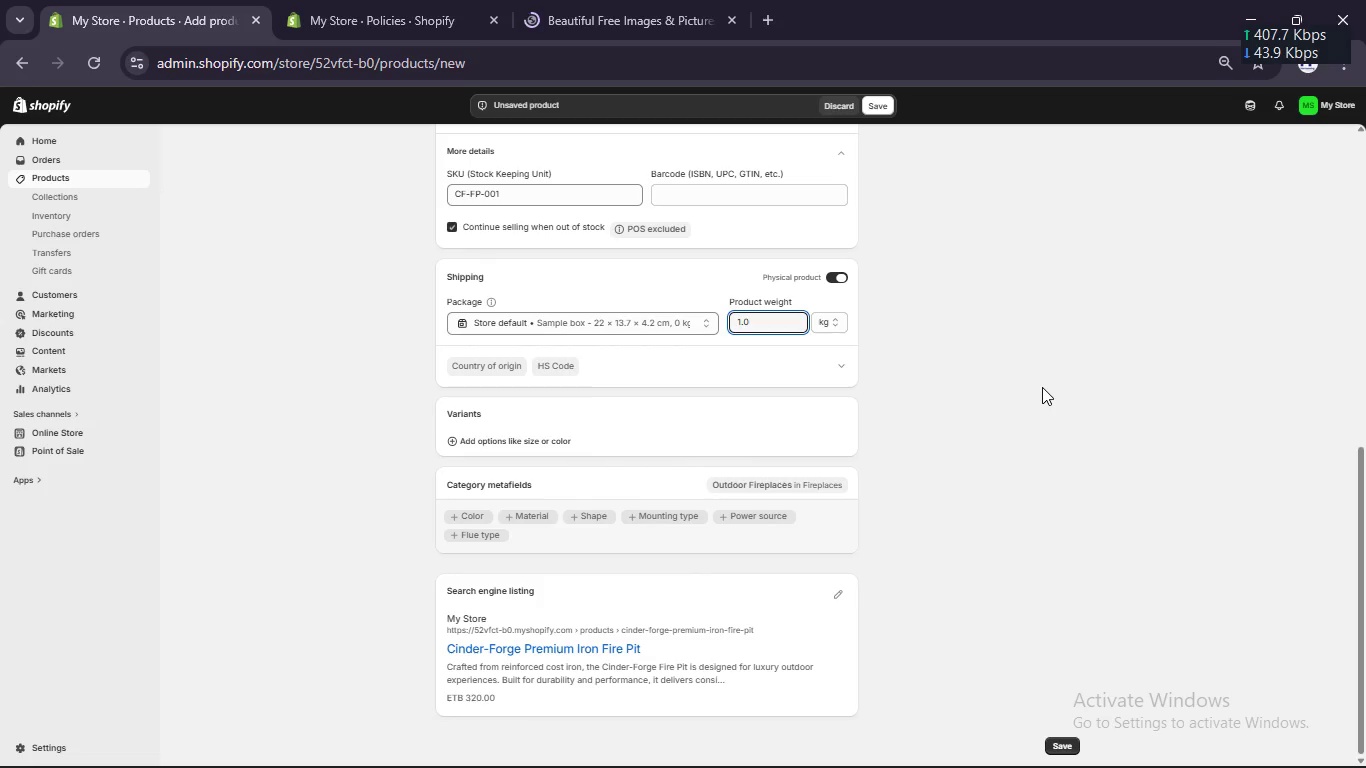 
left_click([1042, 387])
 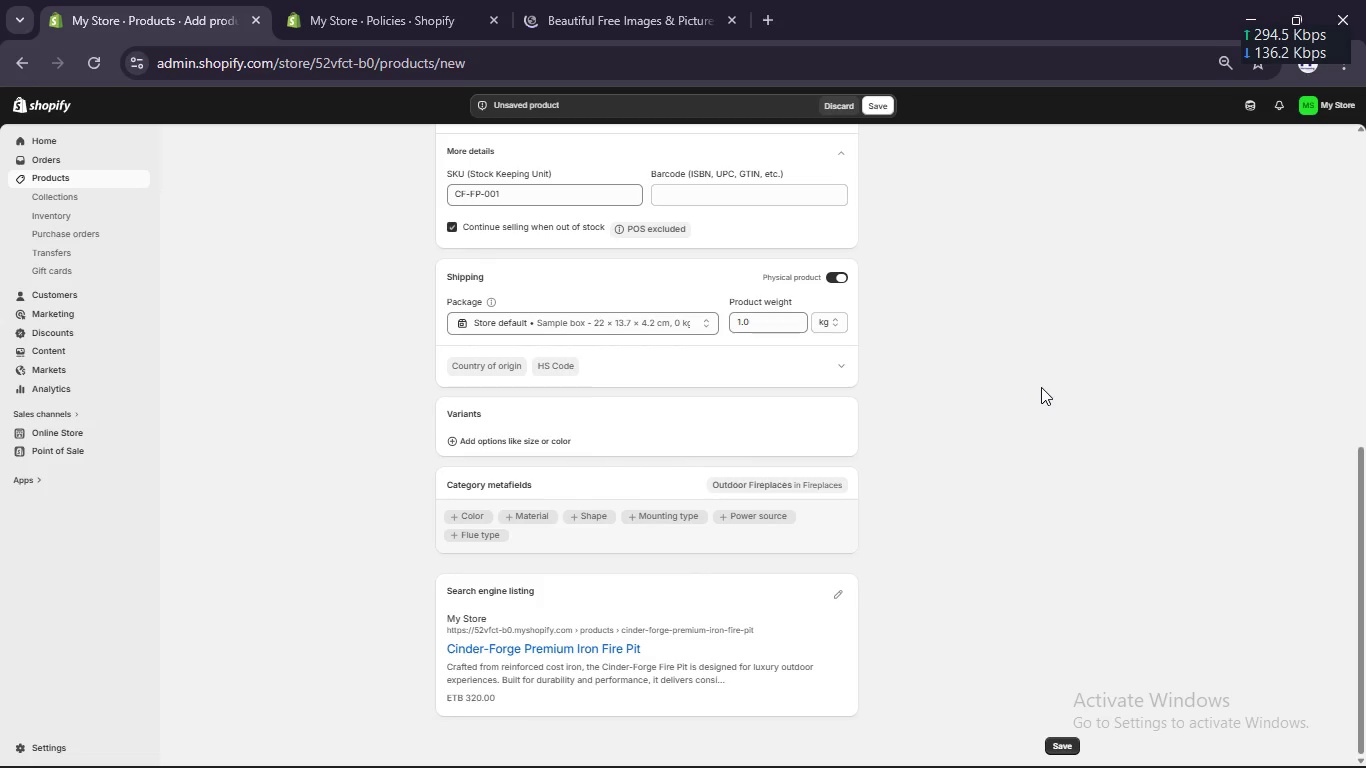 
scroll: coordinate [1041, 387], scroll_direction: down, amount: 2.0
 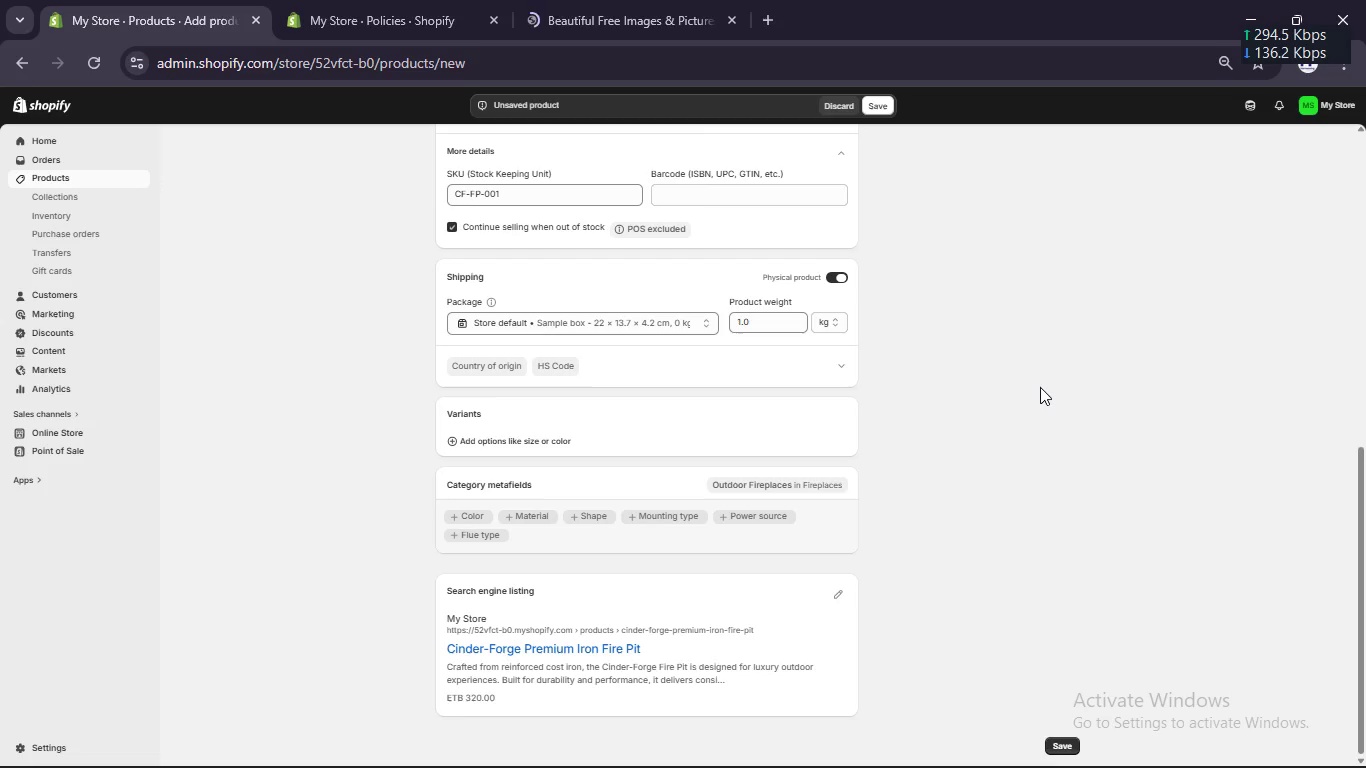 
scroll: coordinate [1039, 385], scroll_direction: up, amount: 11.0
 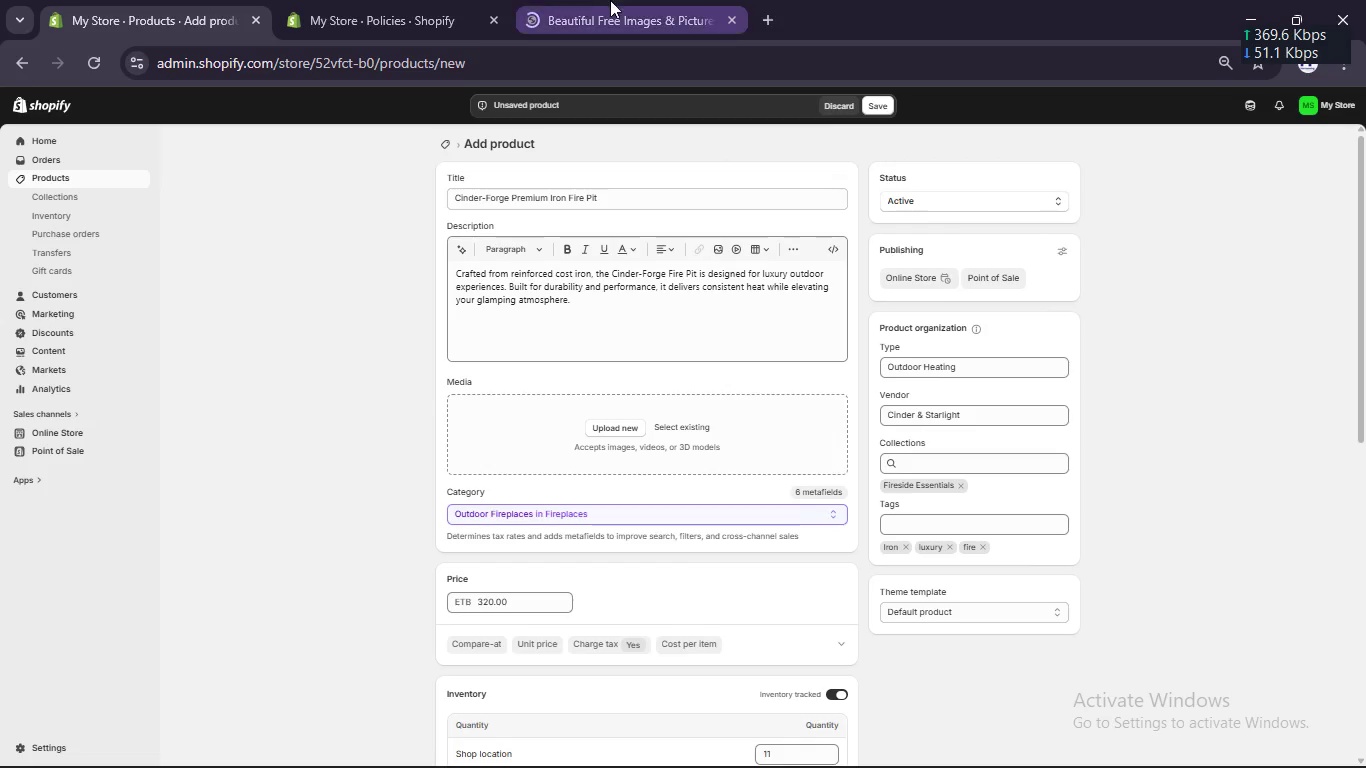 
left_click([601, 0])
 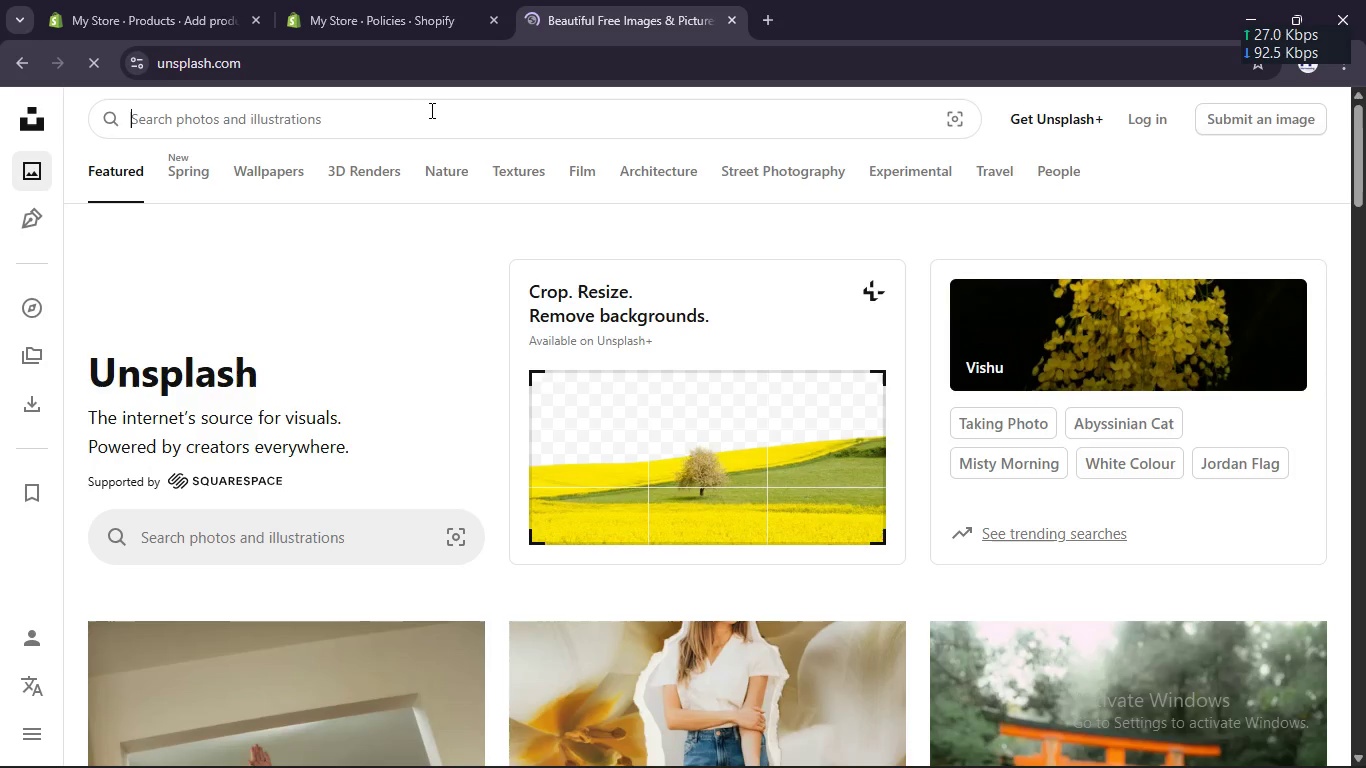 
key(Control+V)
 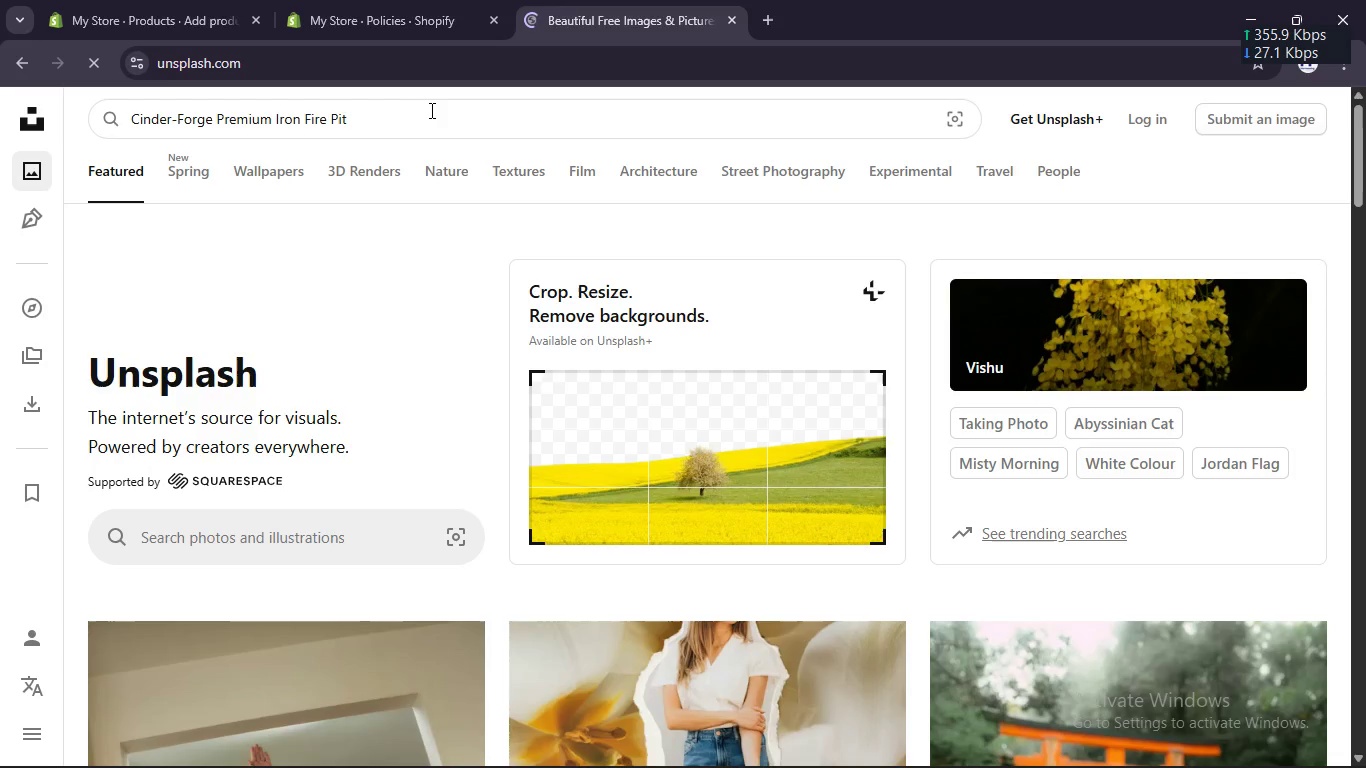 
key(Enter)
 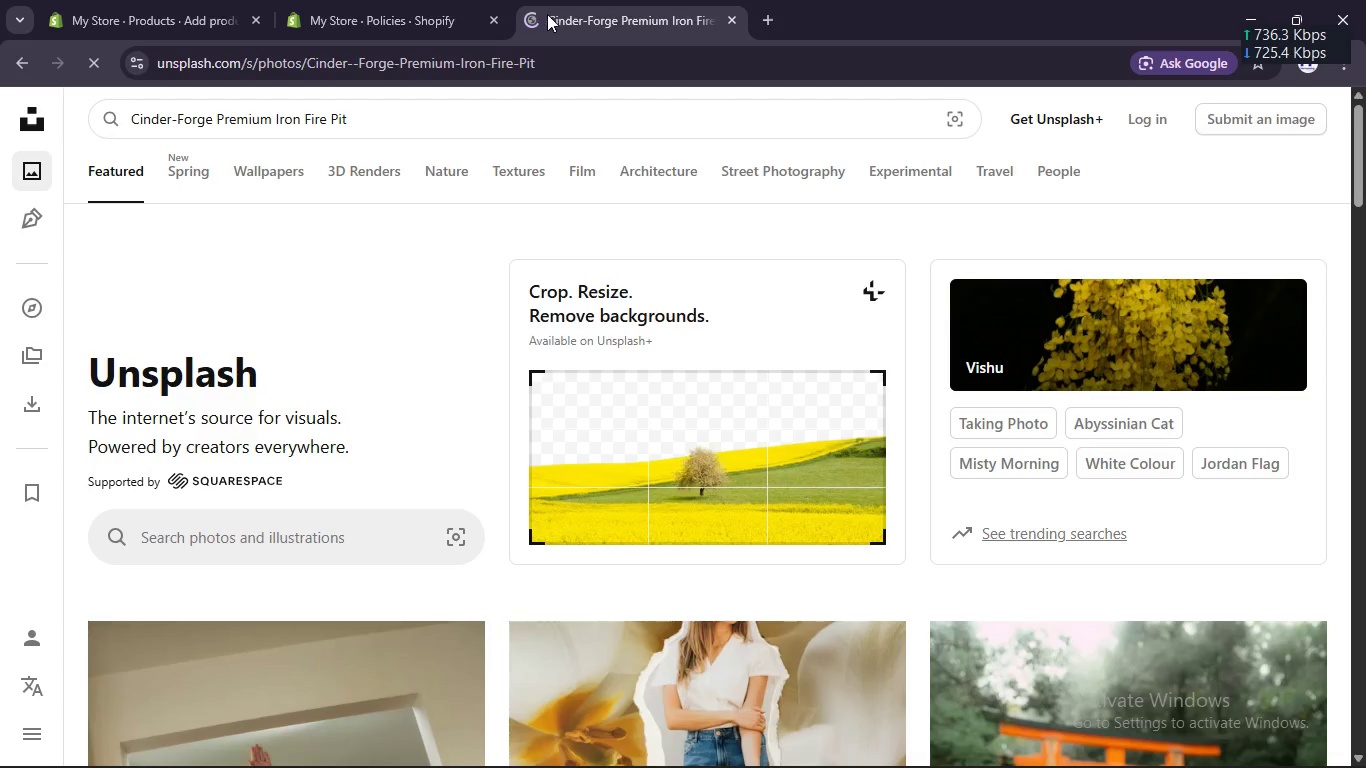 
wait(5.25)
 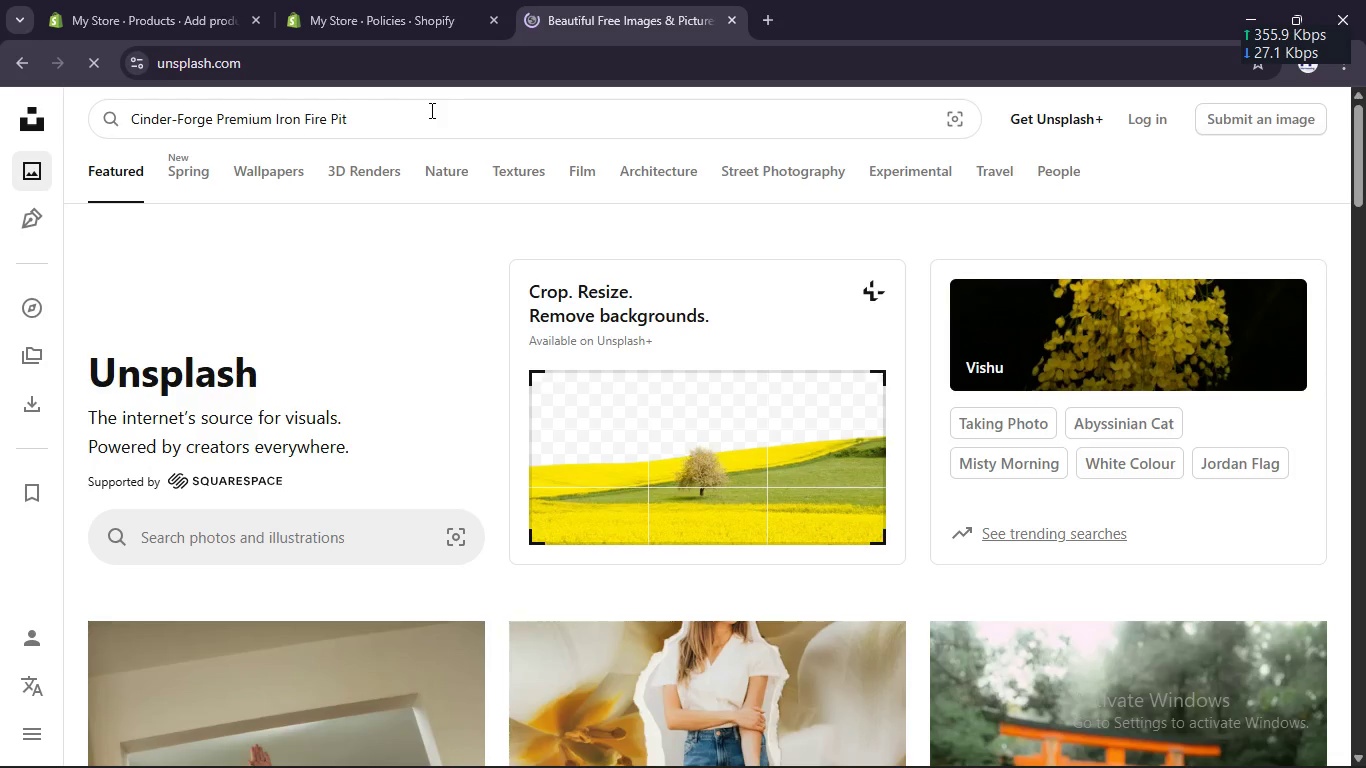 
scroll: coordinate [775, 479], scroll_direction: down, amount: 5.0
 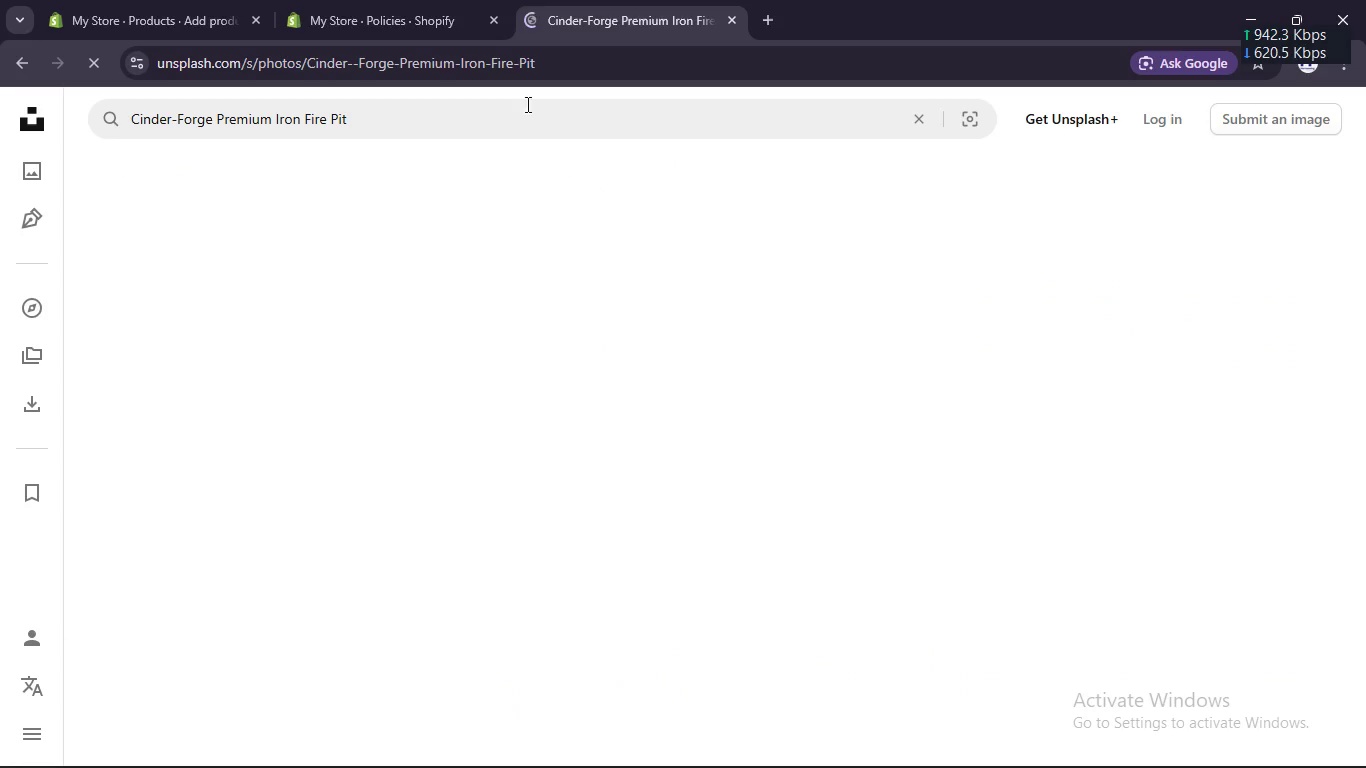 
left_click([420, 0])
 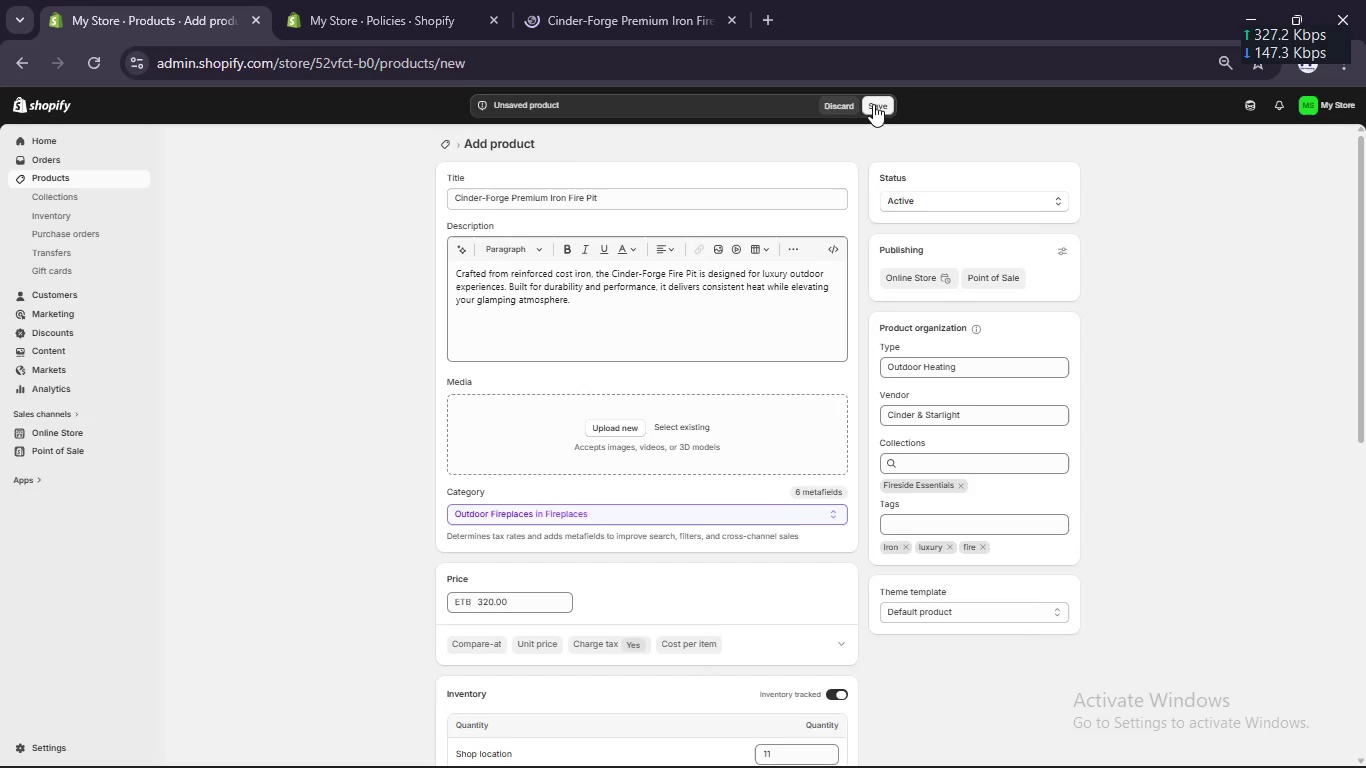 
scroll: coordinate [691, 501], scroll_direction: down, amount: 6.0
 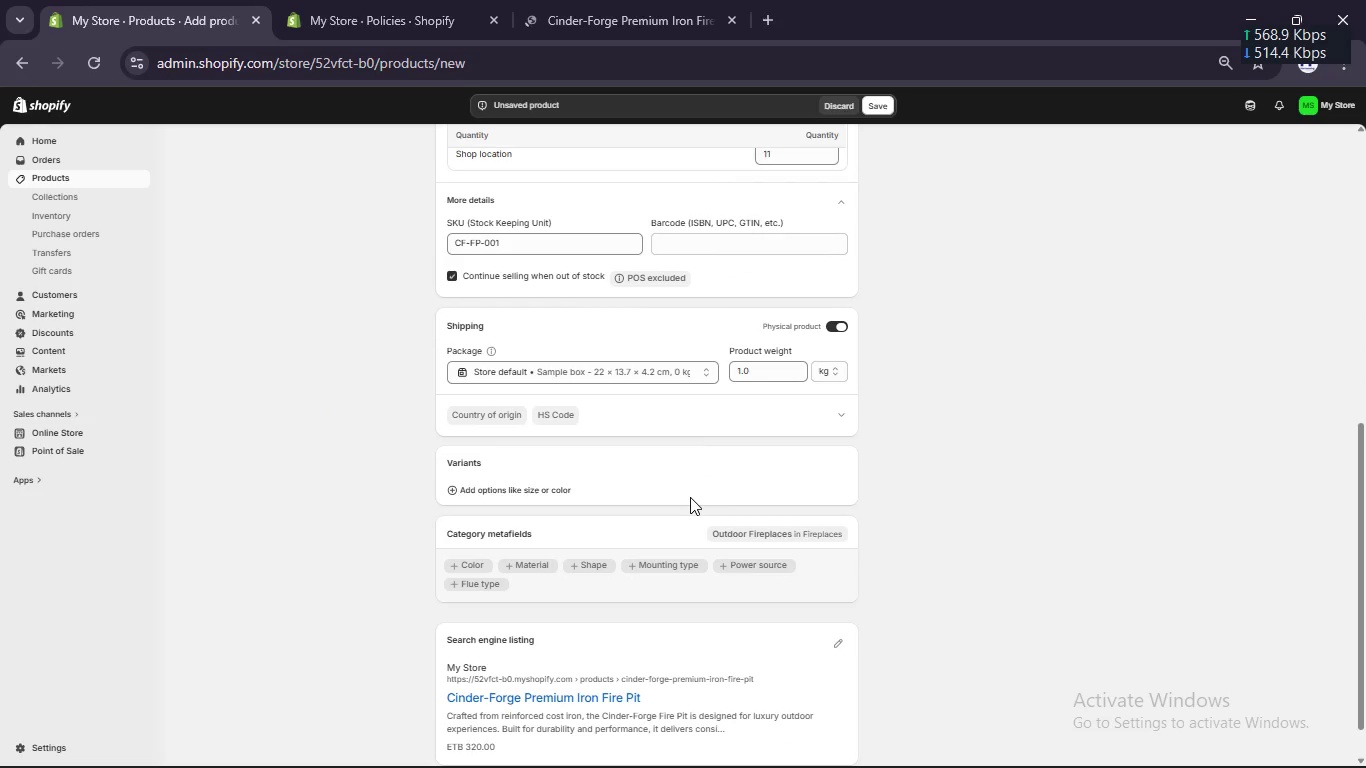 
wait(7.77)
 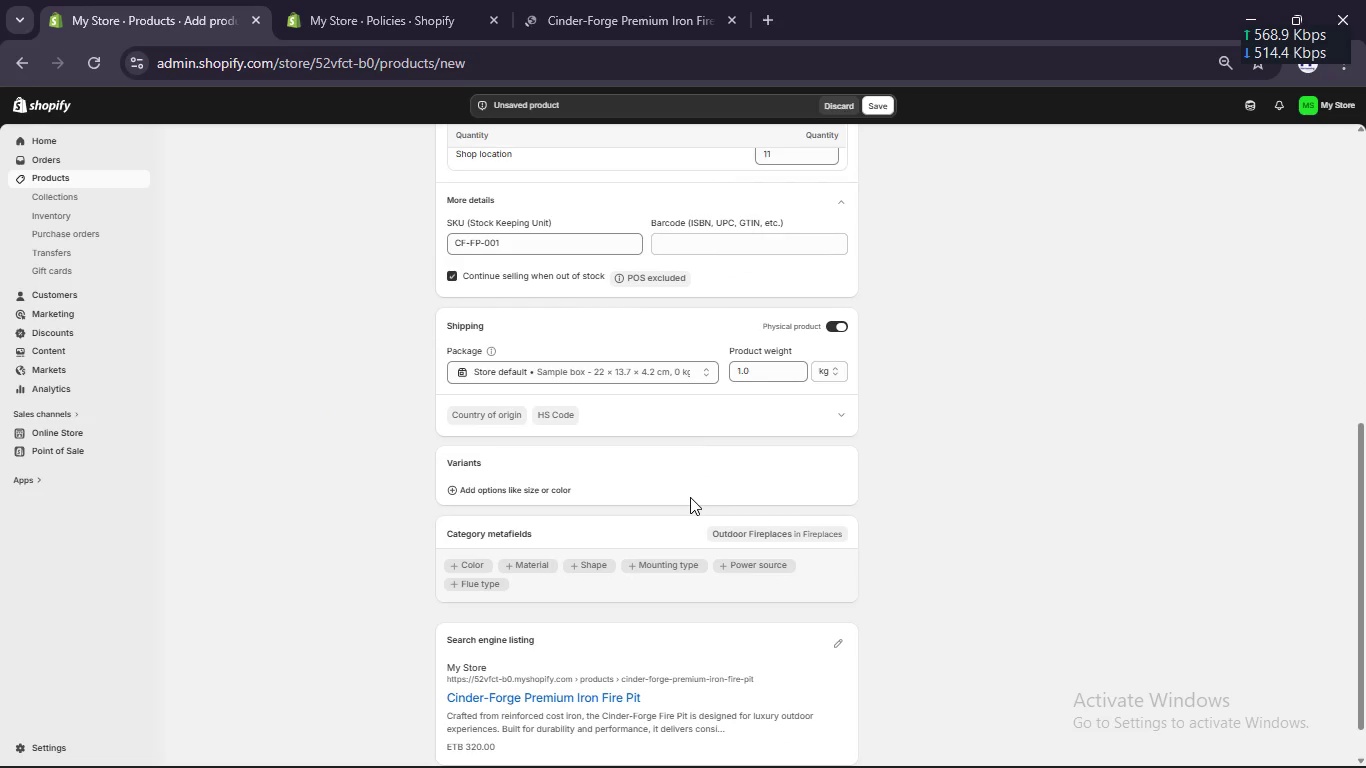 
scroll: coordinate [675, 374], scroll_direction: up, amount: 6.0
 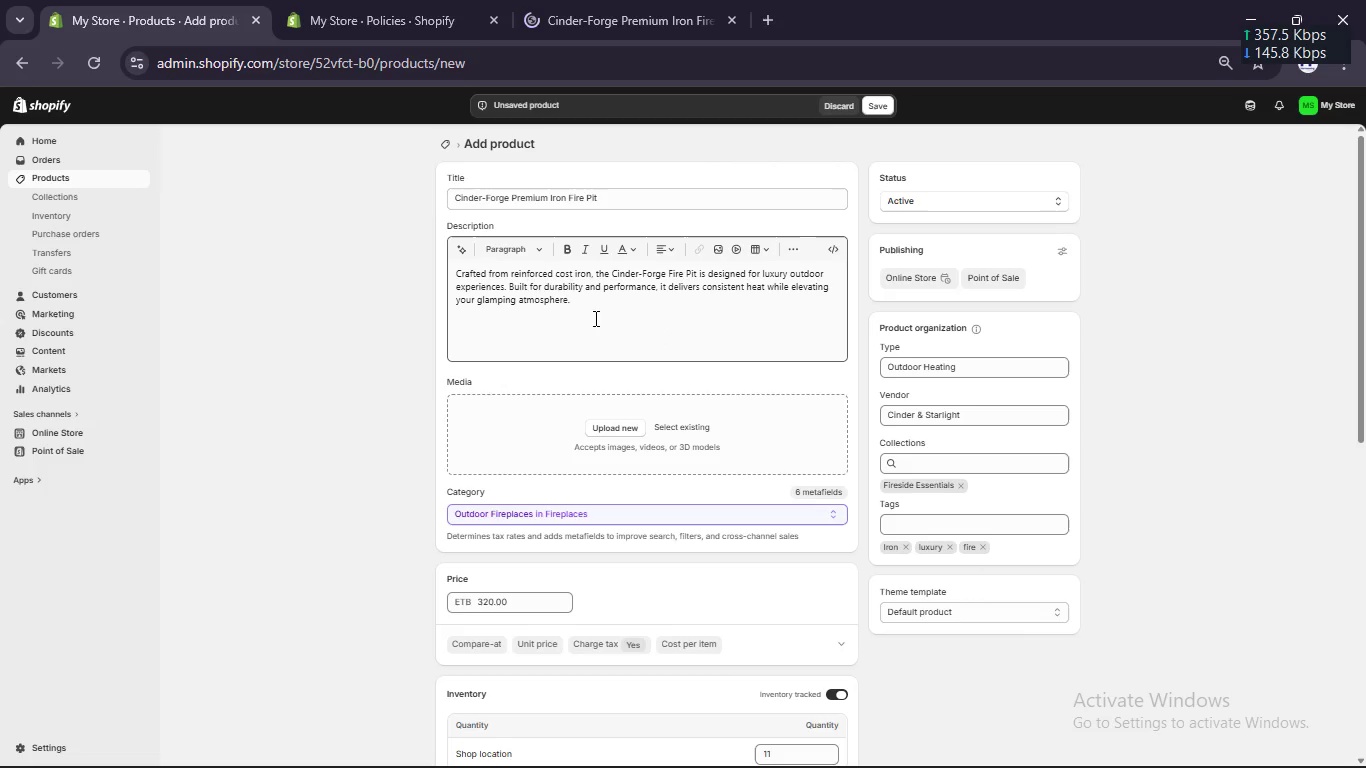 
scroll: coordinate [534, 306], scroll_direction: down, amount: 6.0
 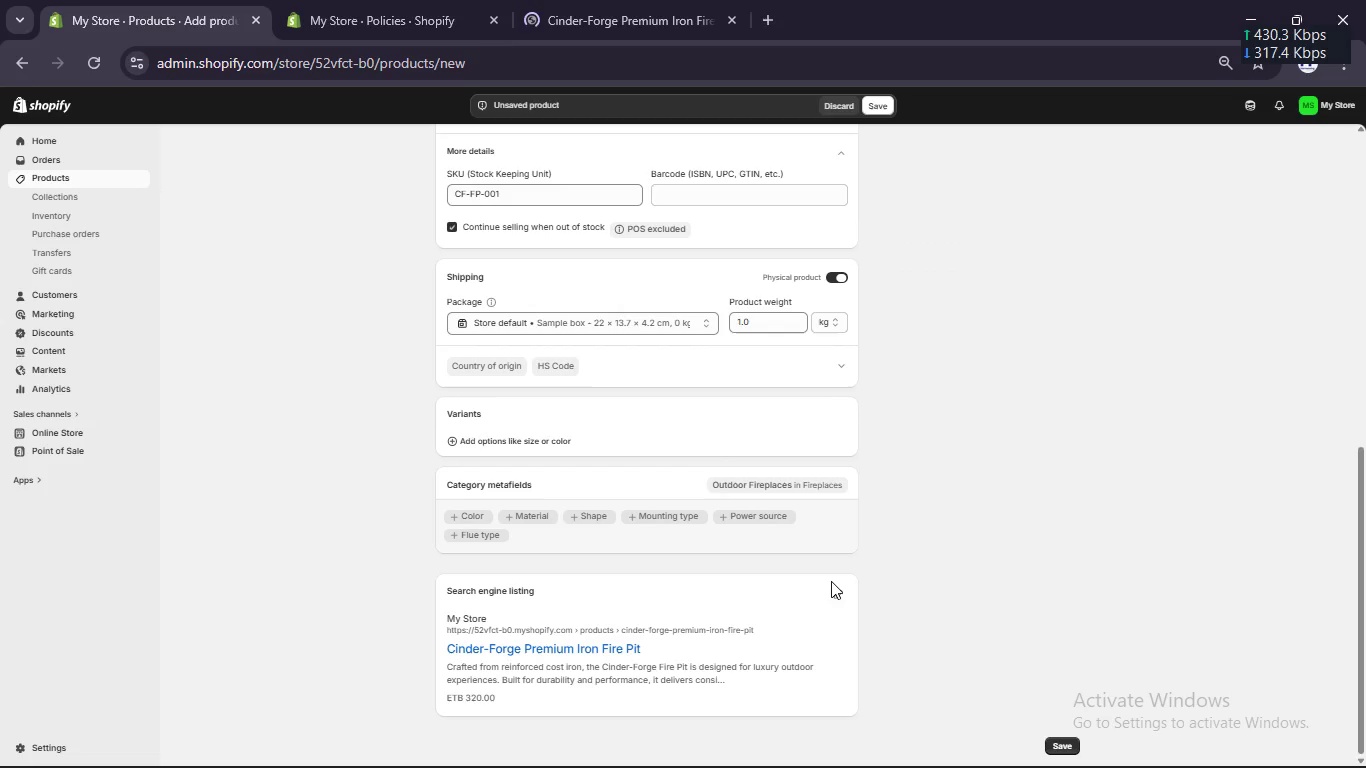 
left_click([838, 585])
 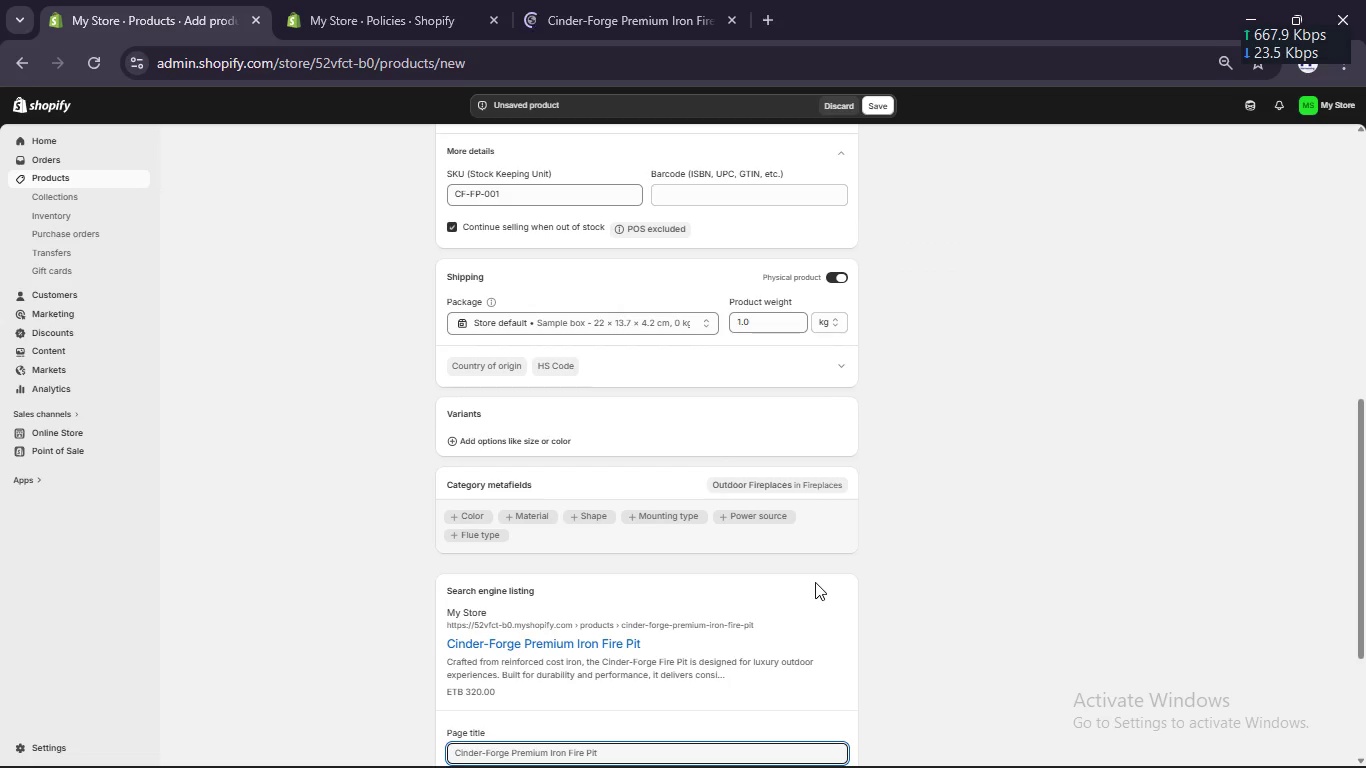 
scroll: coordinate [740, 613], scroll_direction: down, amount: 6.0
 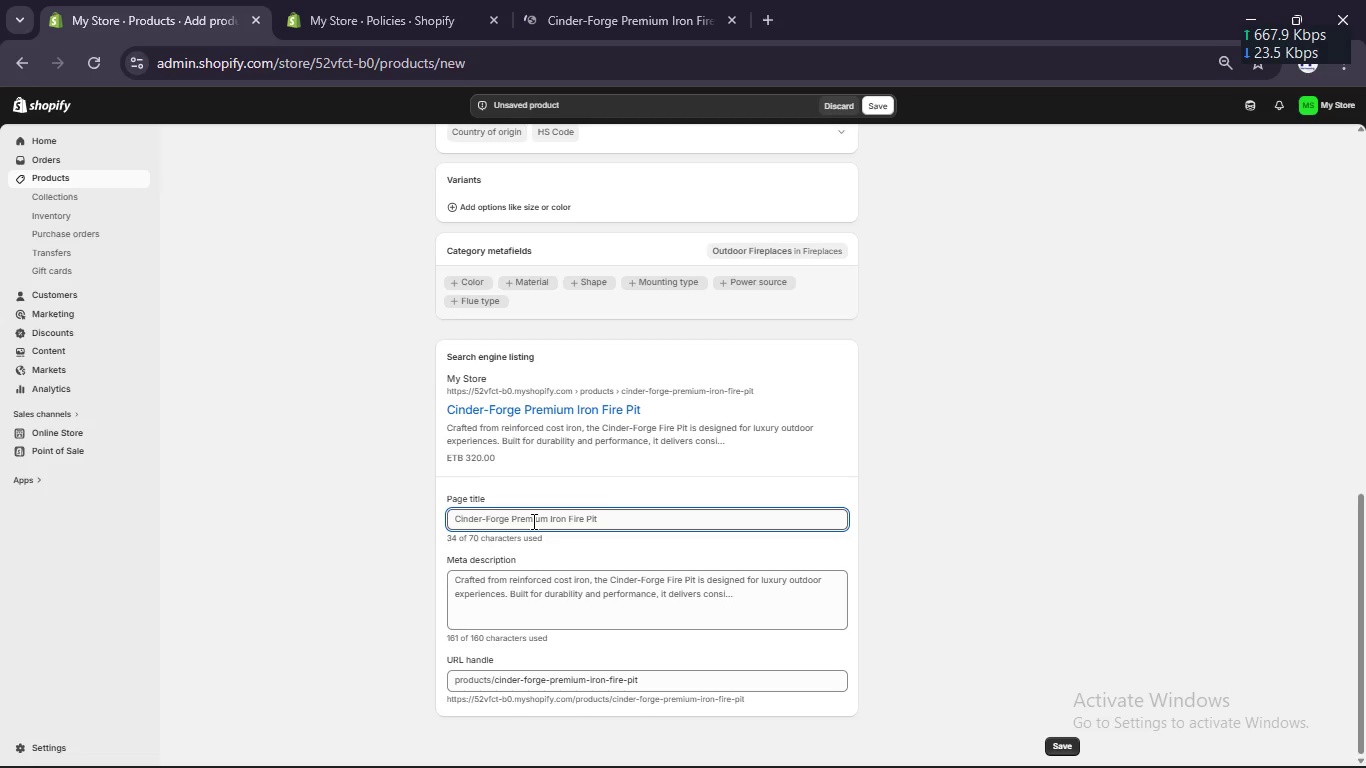 
double_click([532, 519])
 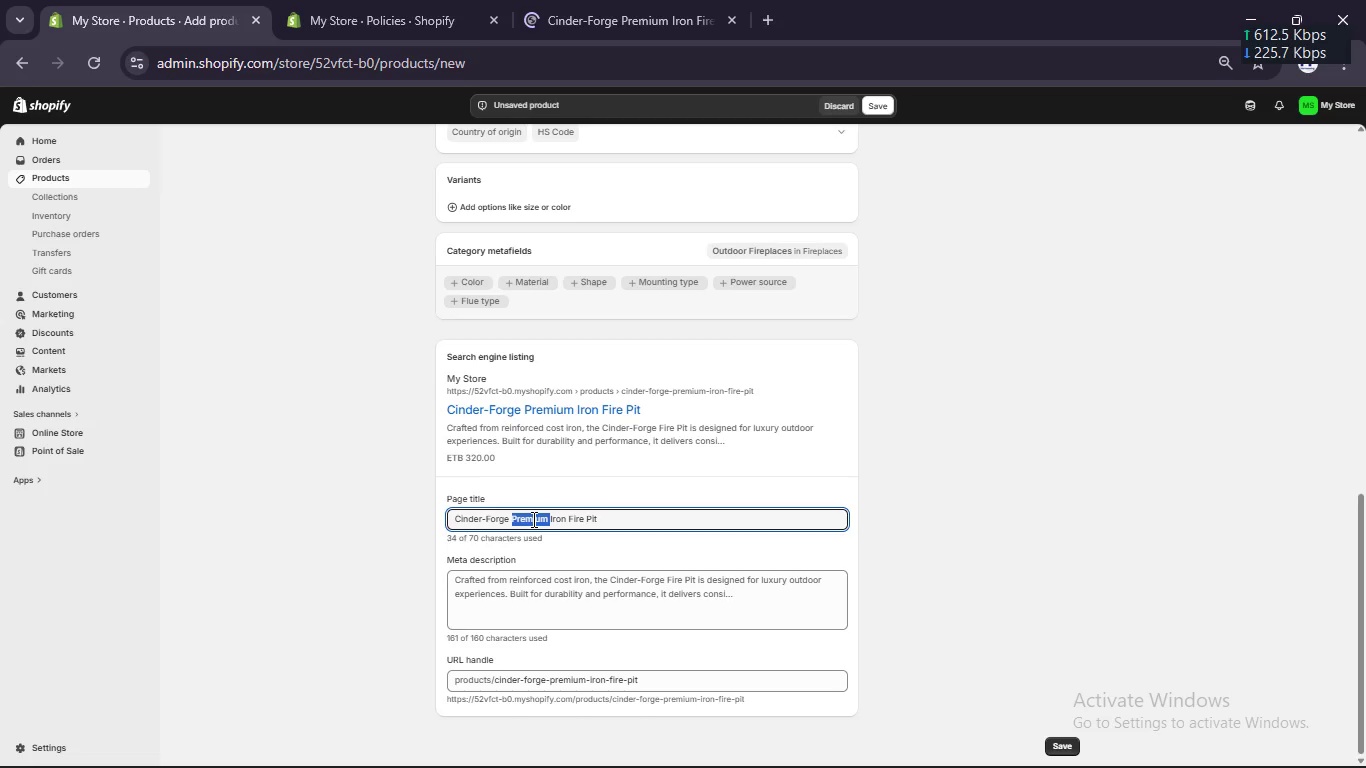 
key(Backspace)
 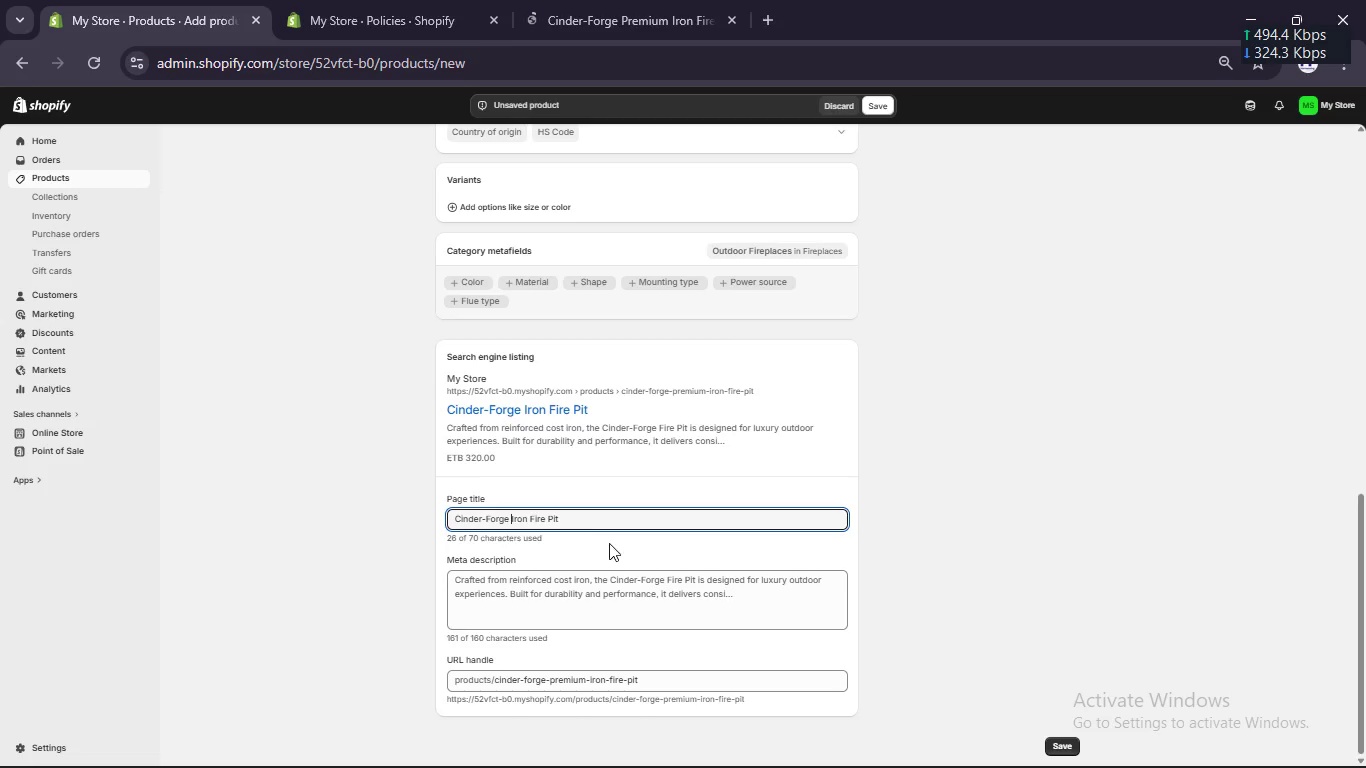 
left_click([599, 522])
 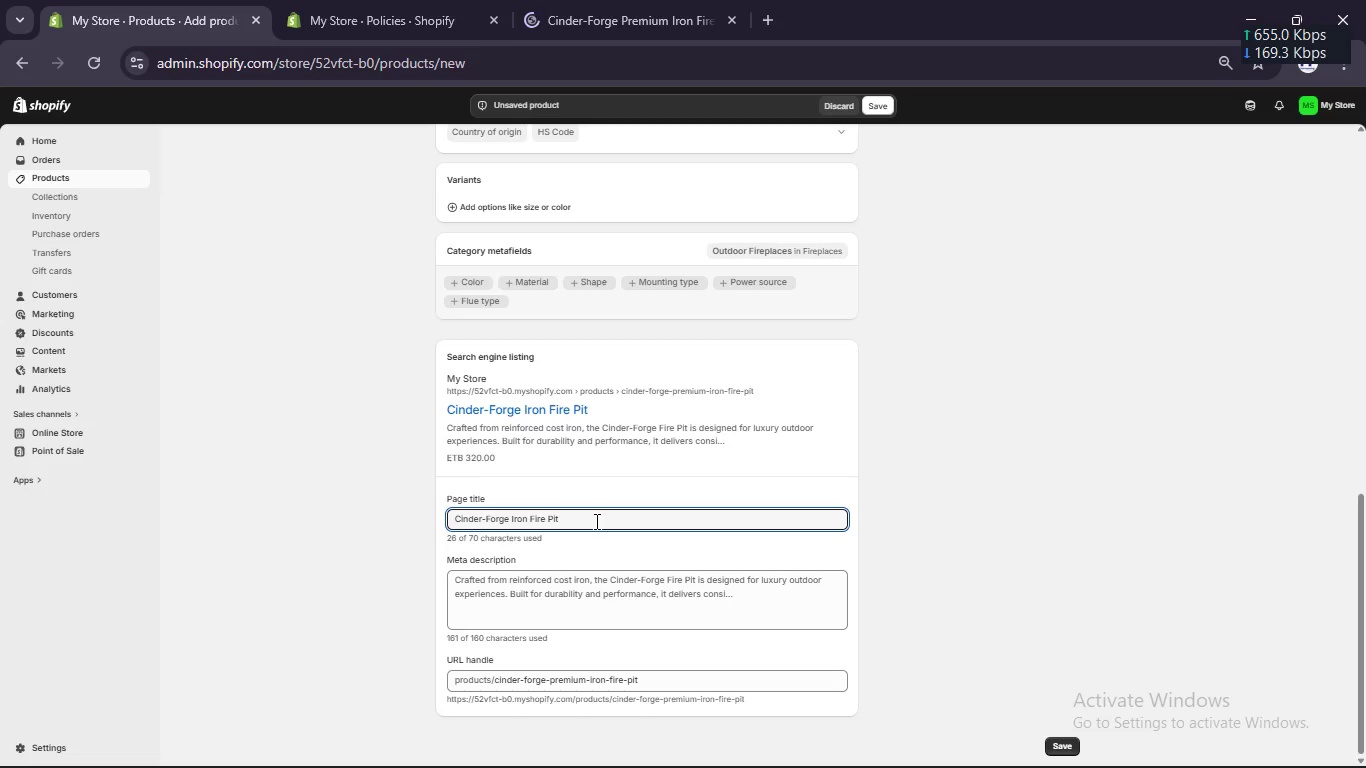 
type( [Break] Premium Luxury fi)
key(Backspace)
key(Backspace)
 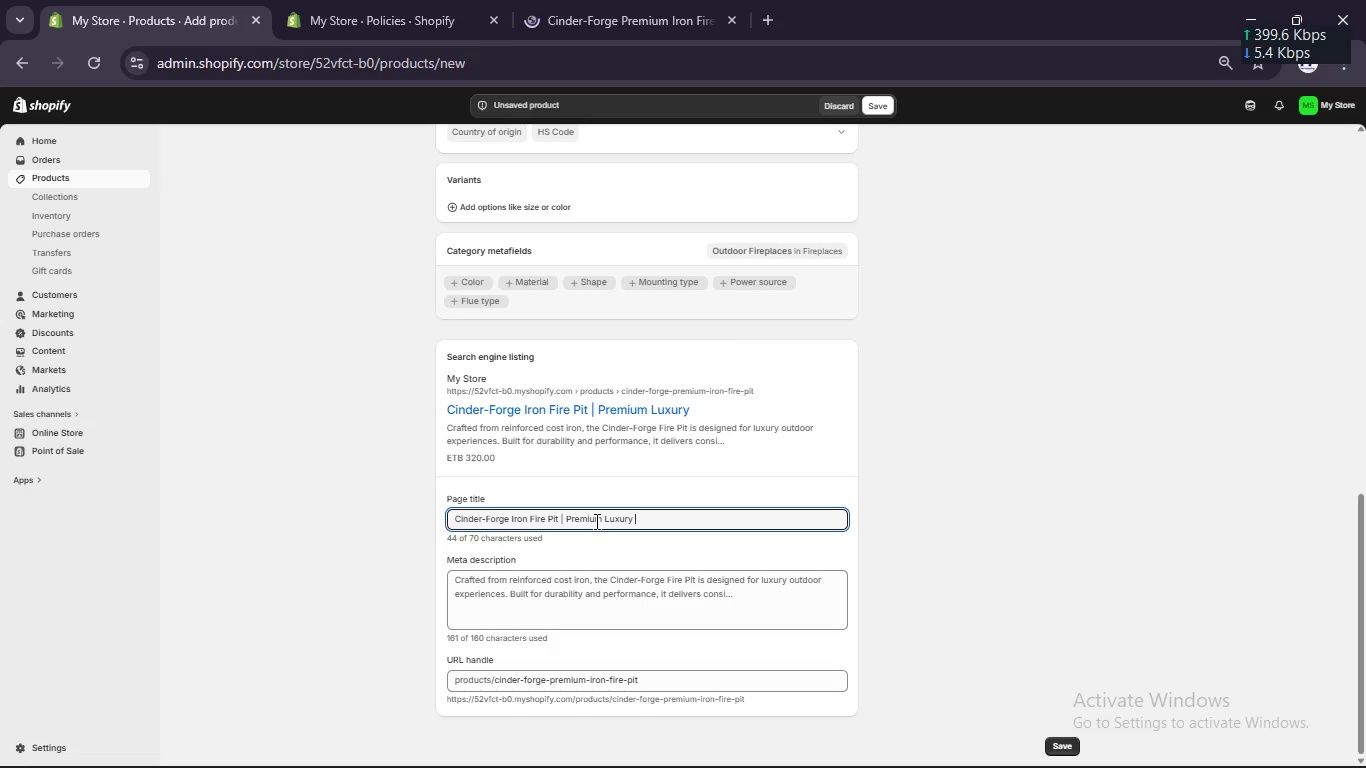 
hold_key(key=ShiftRight, duration=1.34)
 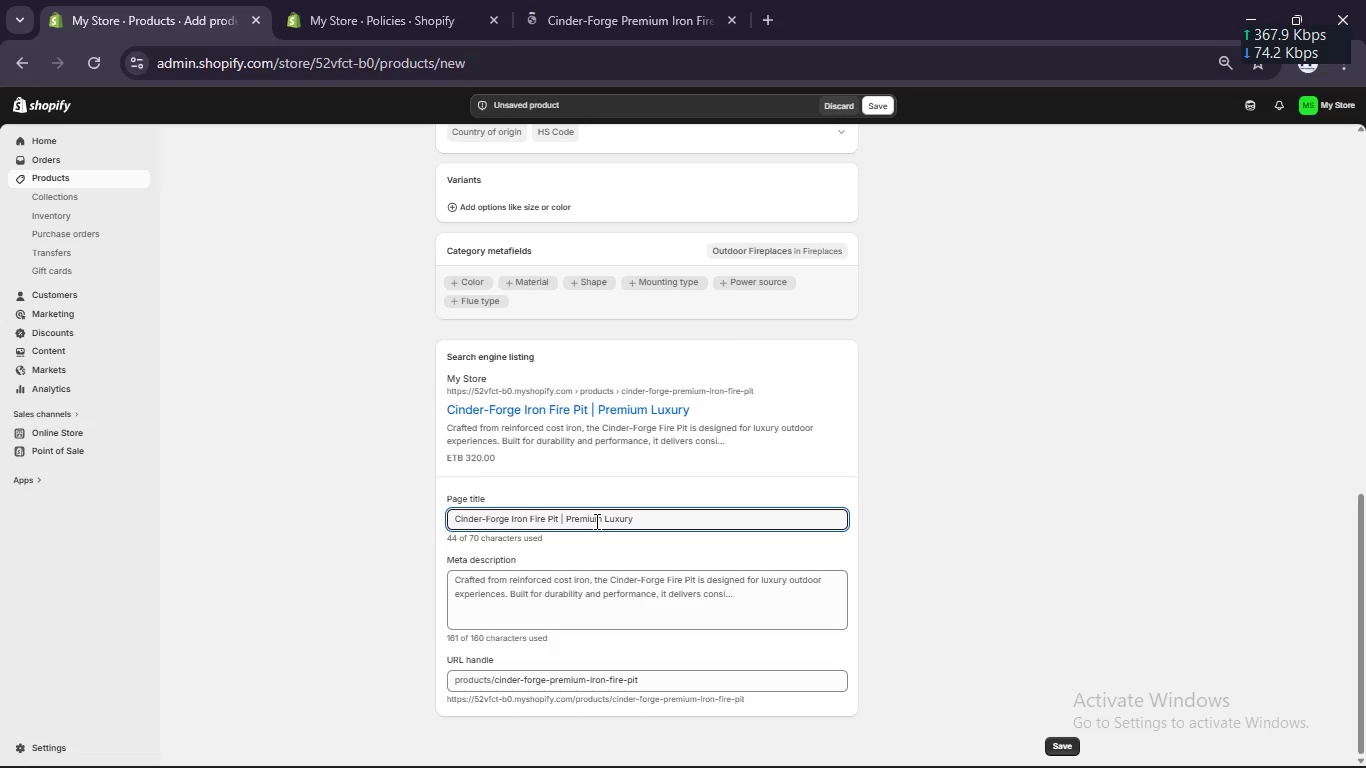 
type(Fireplace)
 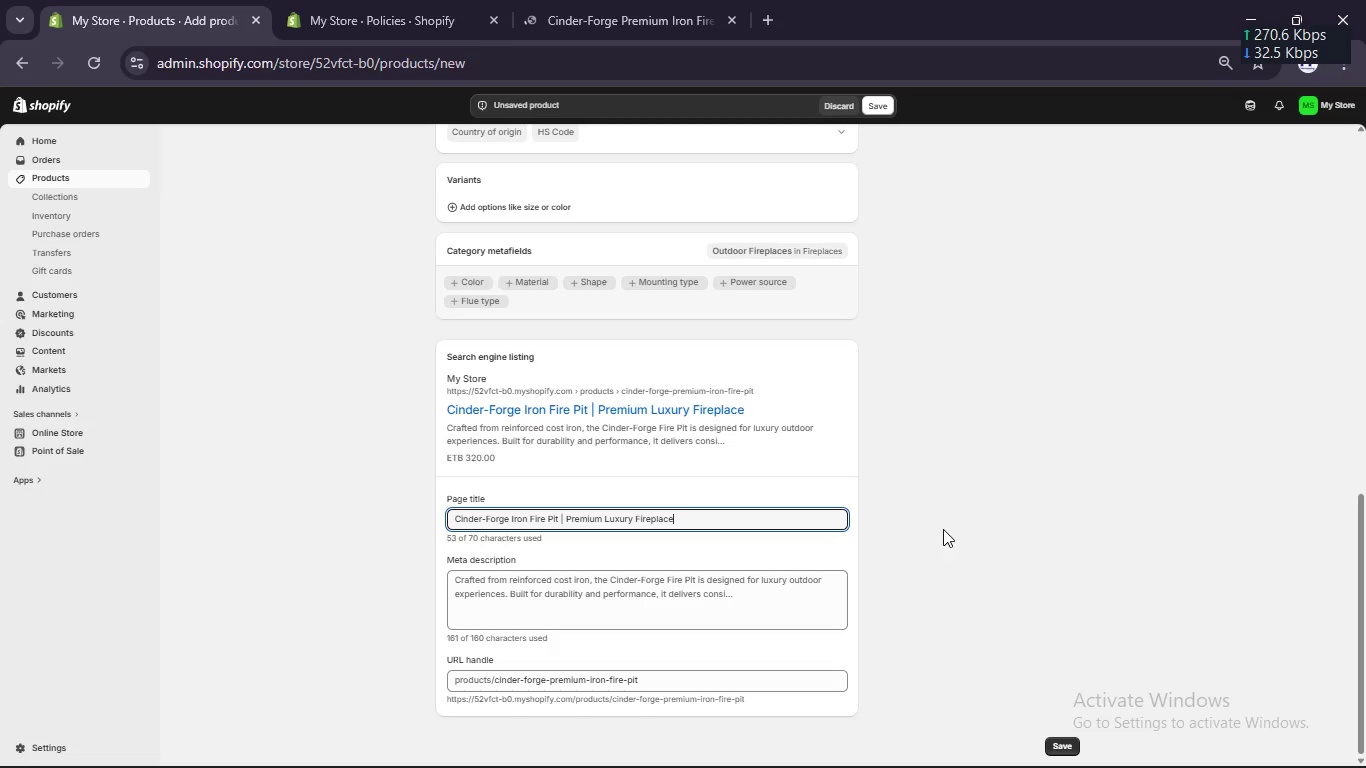 
scroll: coordinate [943, 527], scroll_direction: down, amount: 2.0
 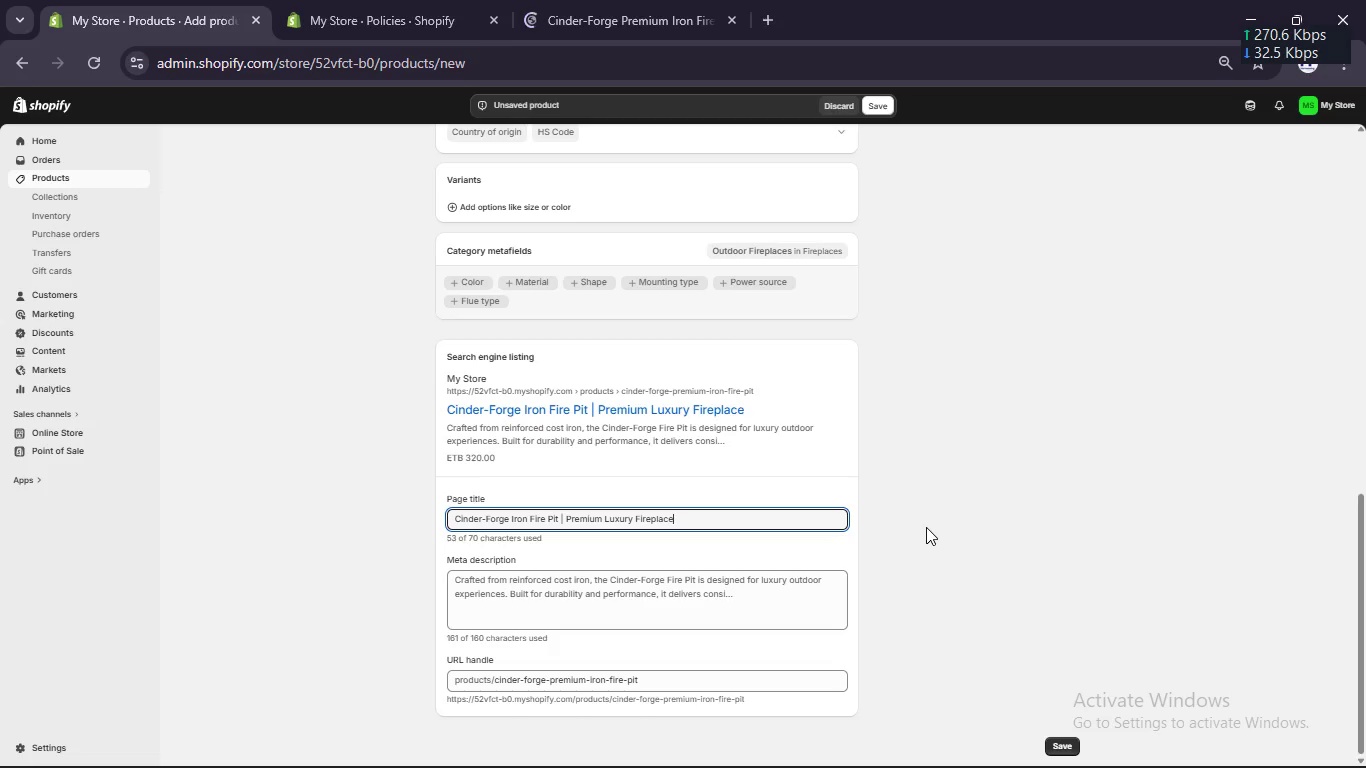 
left_click([926, 527])
 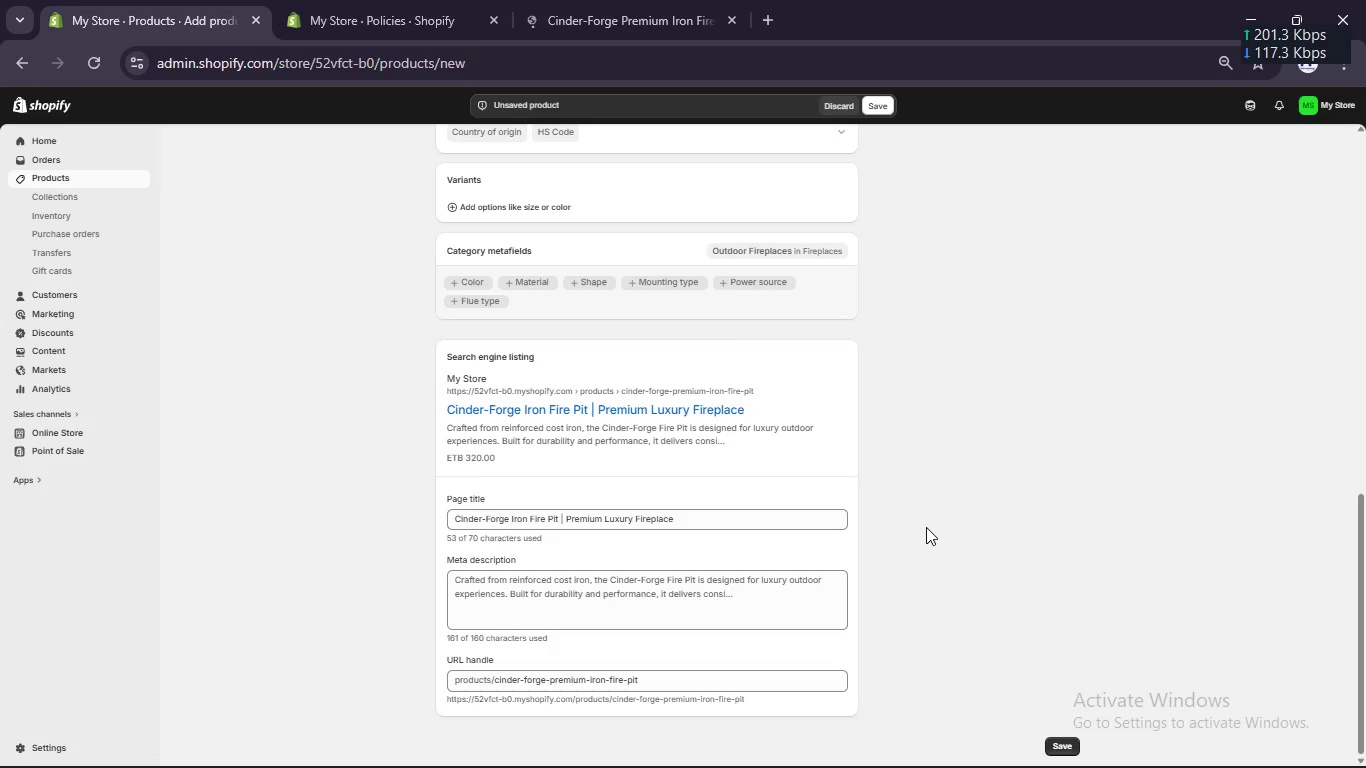 
scroll: coordinate [926, 527], scroll_direction: down, amount: 5.0
 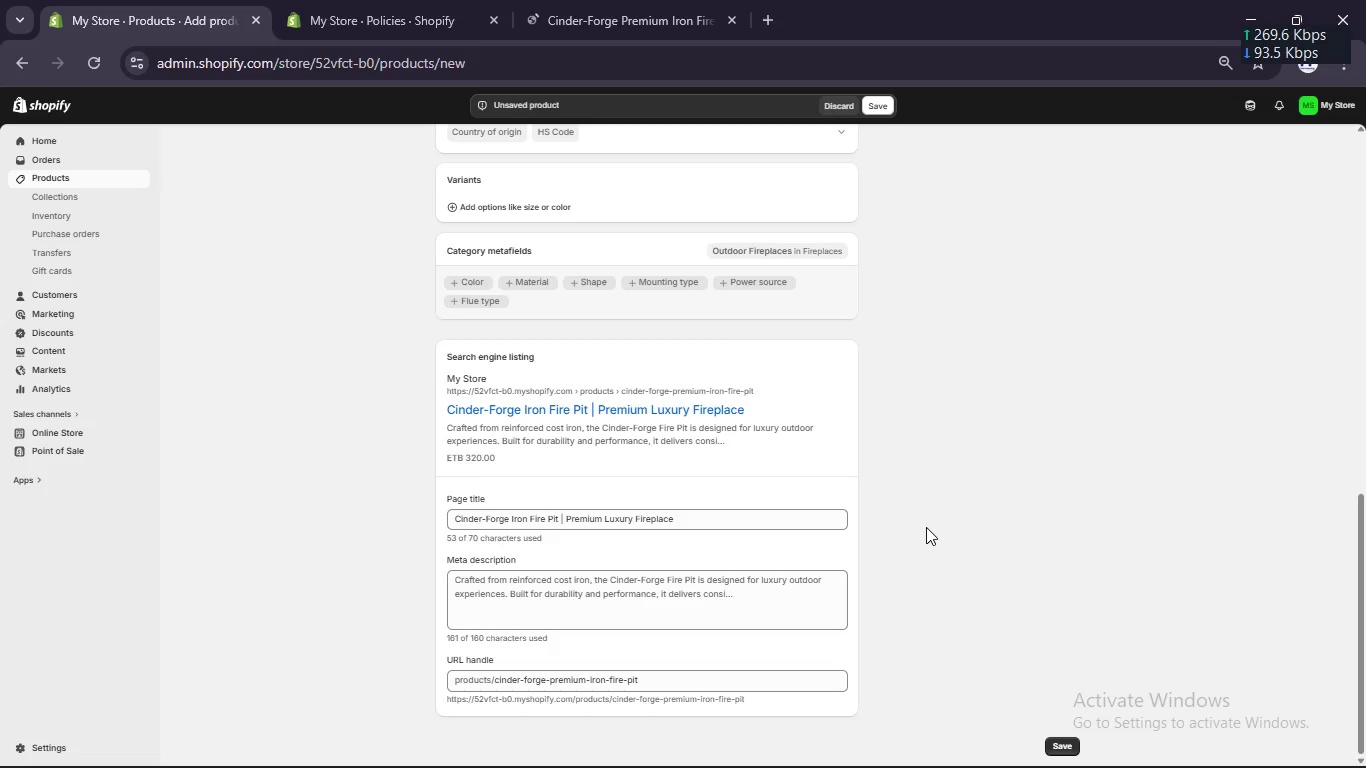 
scroll: coordinate [925, 523], scroll_direction: up, amount: 14.0
 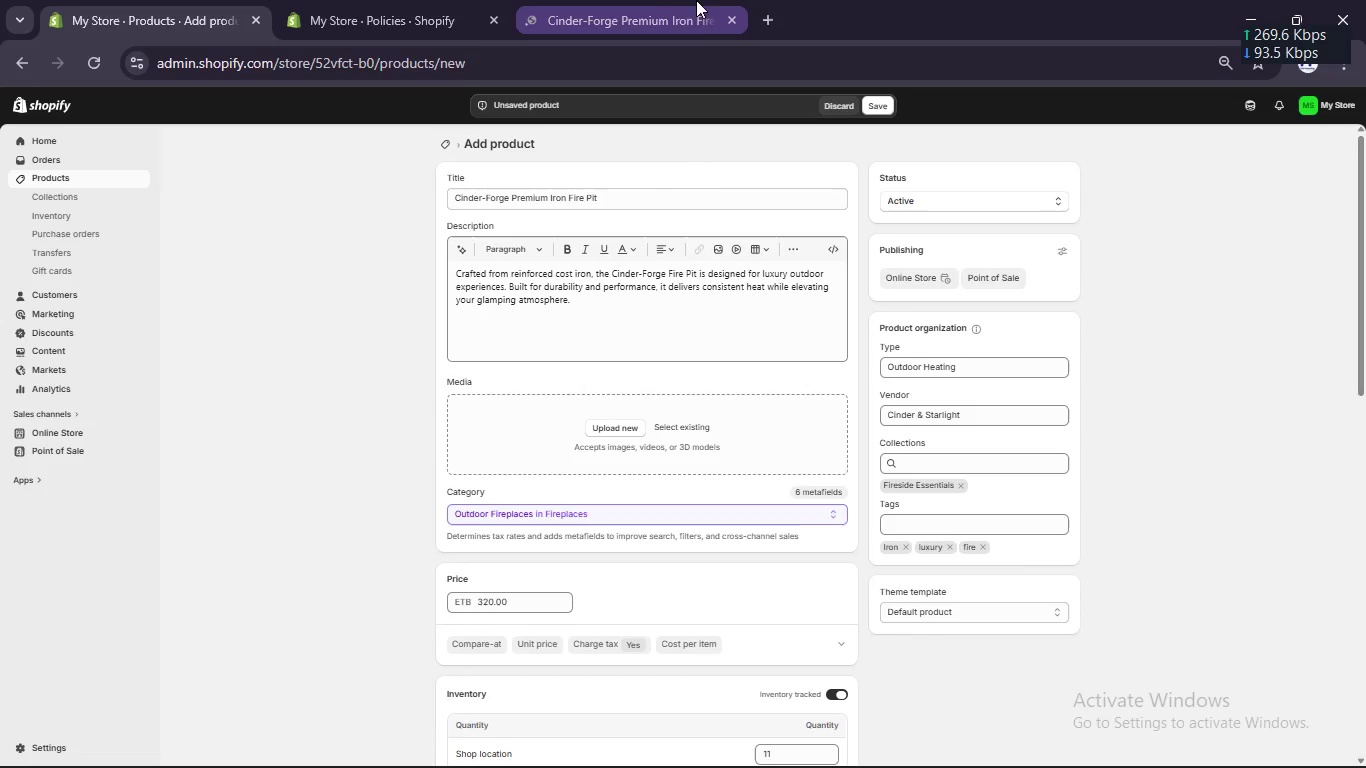 
left_click([668, 0])
 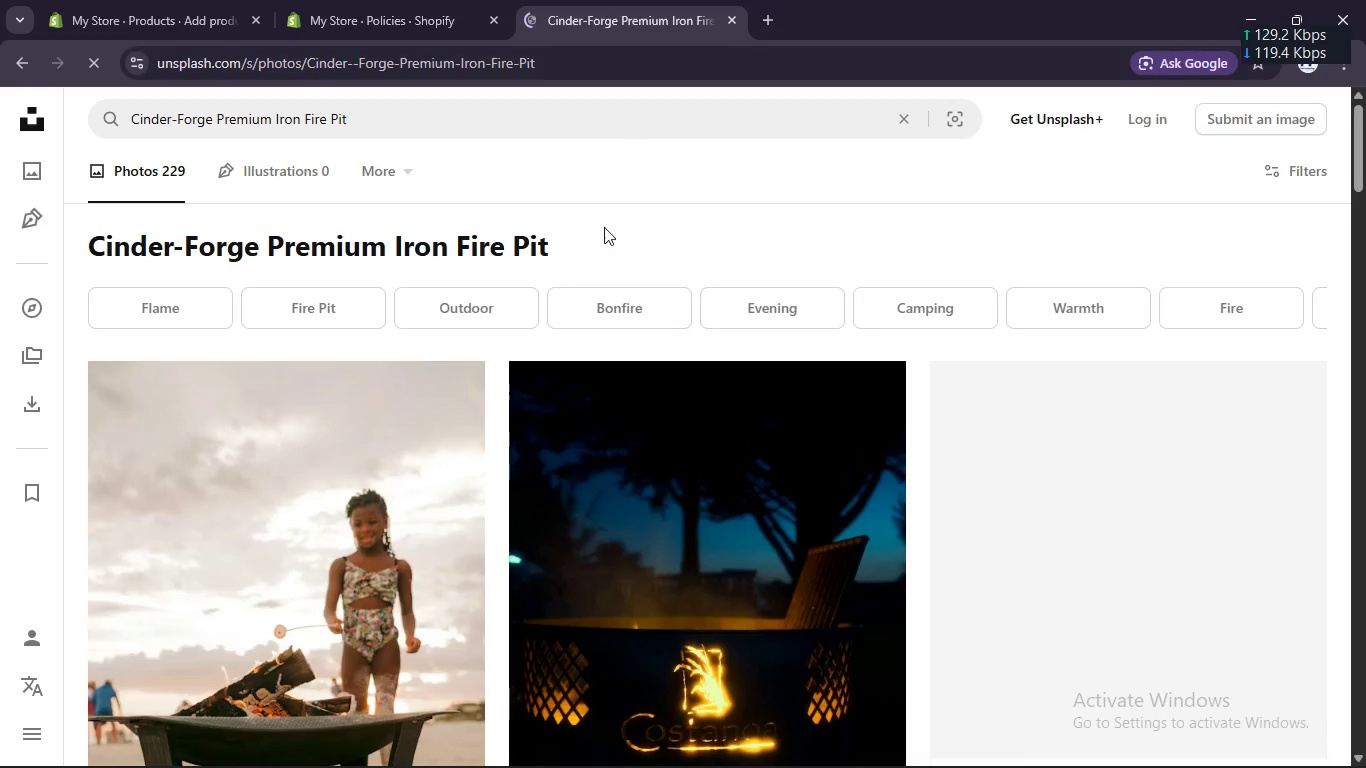 
scroll: coordinate [734, 371], scroll_direction: down, amount: 7.0
 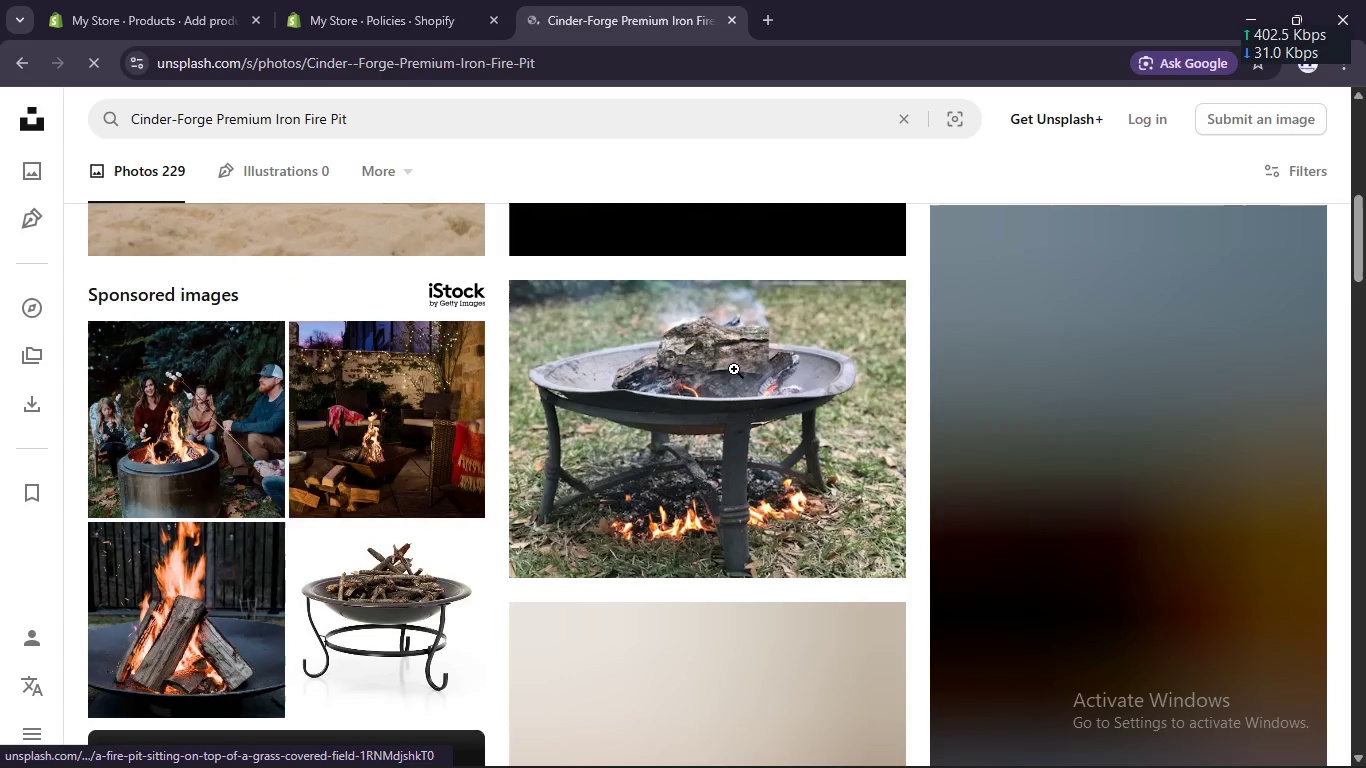 
scroll: coordinate [733, 354], scroll_direction: up, amount: 10.0
 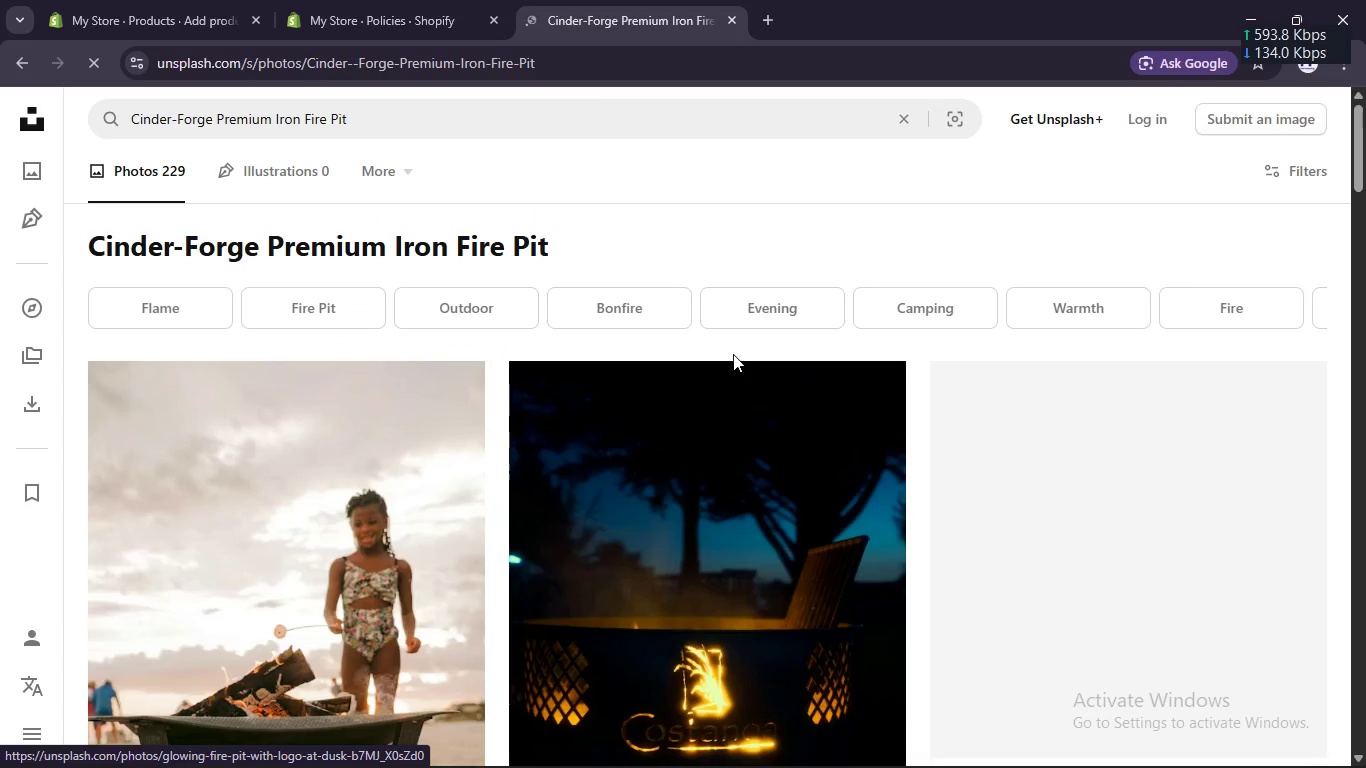 
scroll: coordinate [733, 354], scroll_direction: down, amount: 12.0
 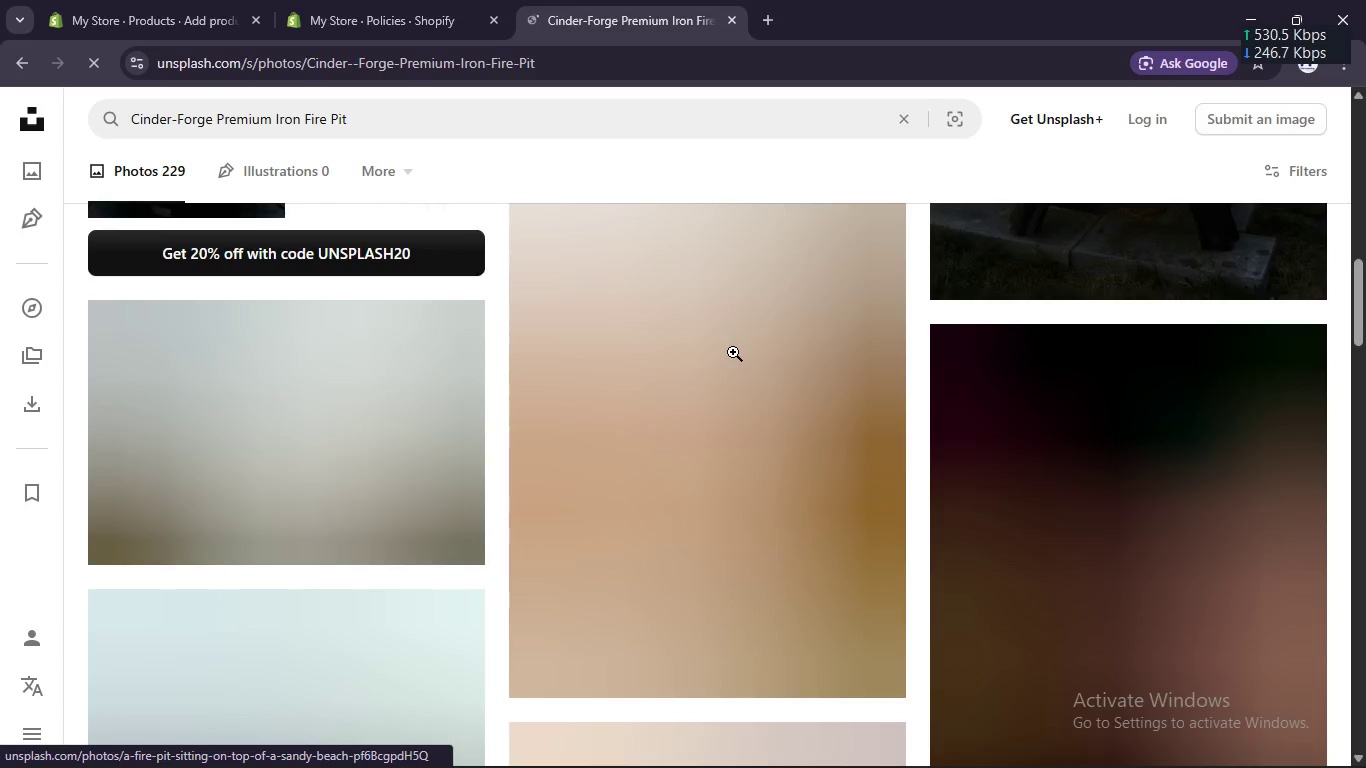 
scroll: coordinate [733, 352], scroll_direction: up, amount: 5.0
 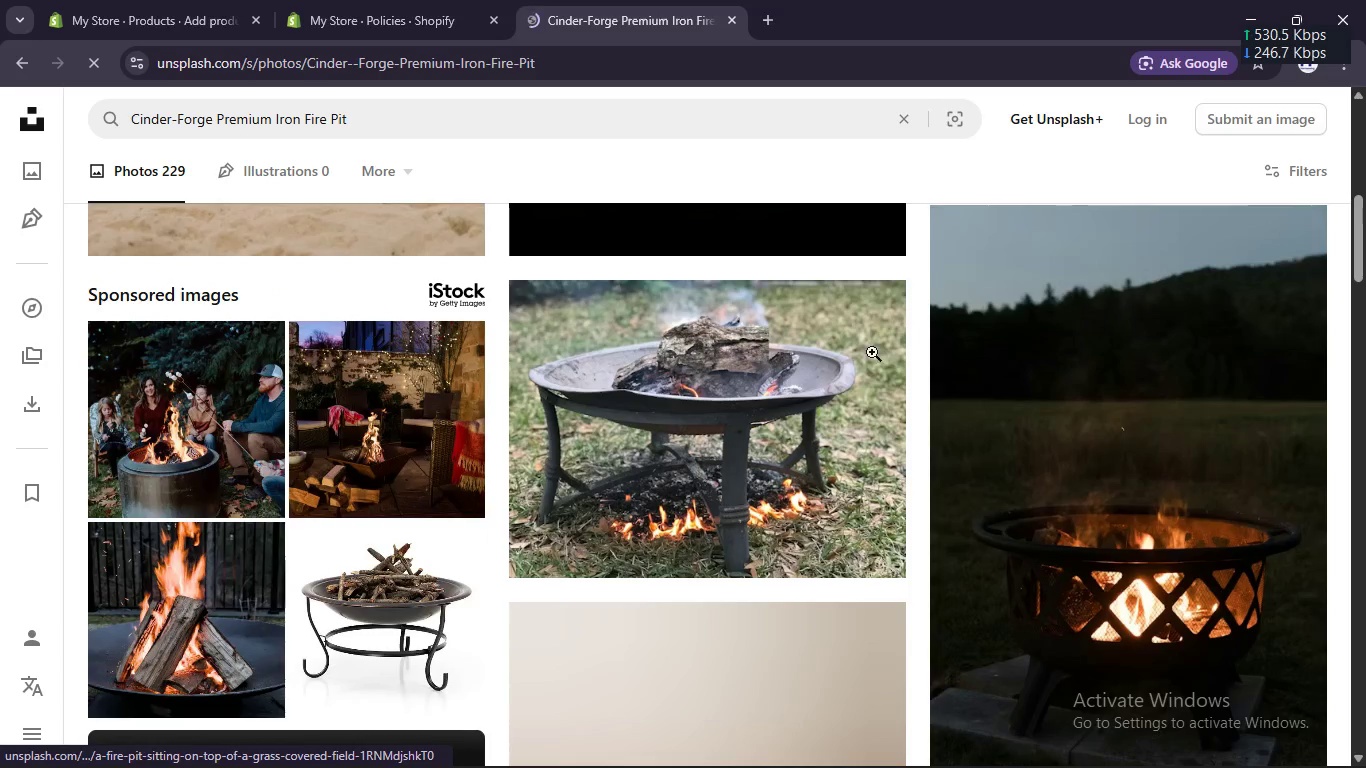 
scroll: coordinate [1068, 455], scroll_direction: down, amount: 7.0
 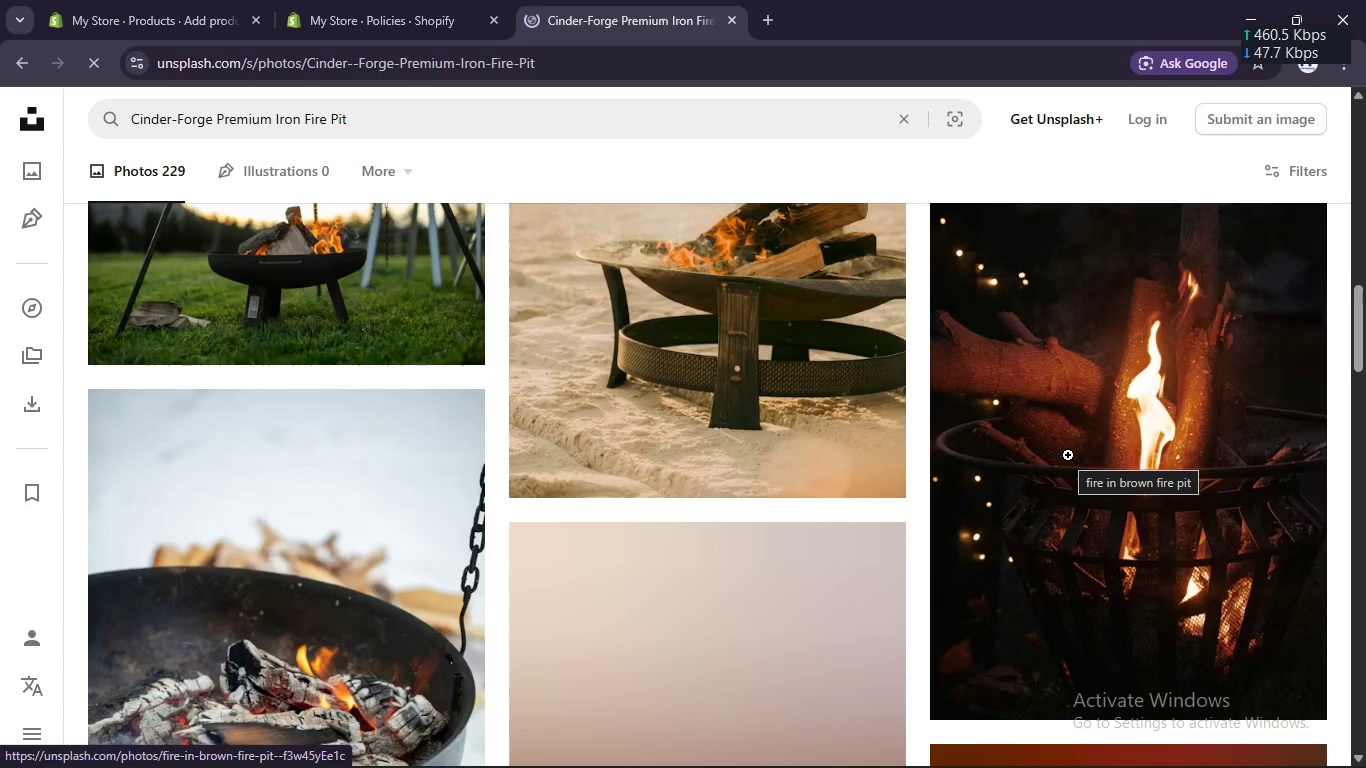 
scroll: coordinate [1097, 430], scroll_direction: up, amount: 15.0
 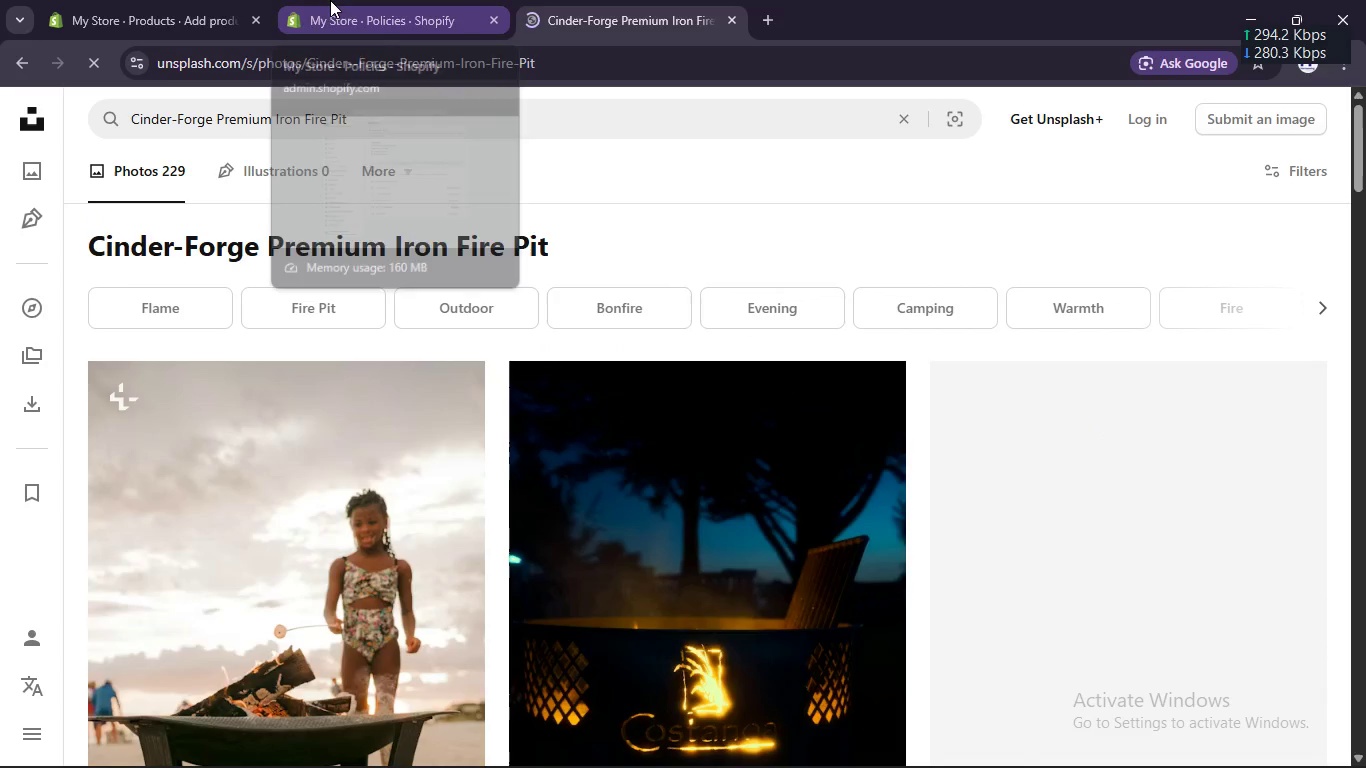 
left_click([330, 0])
 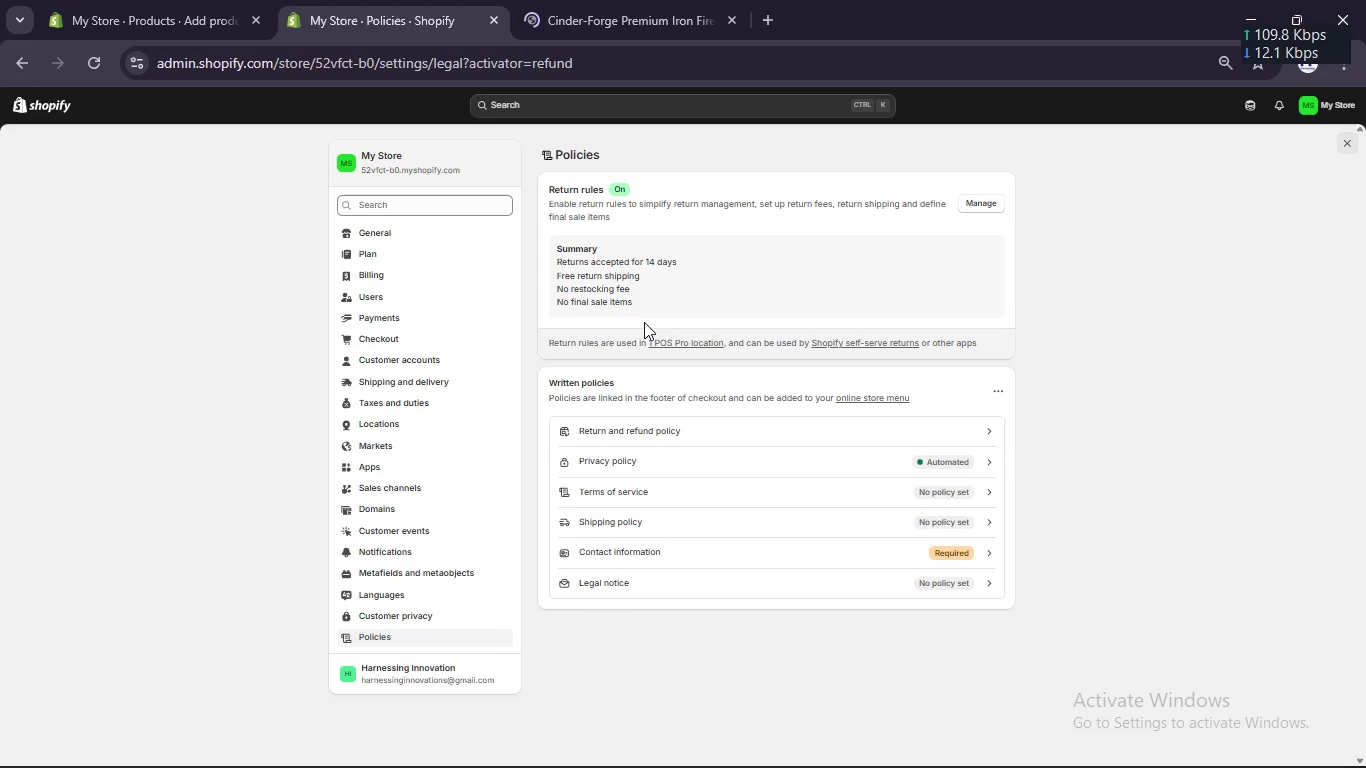 
wait(7.42)
 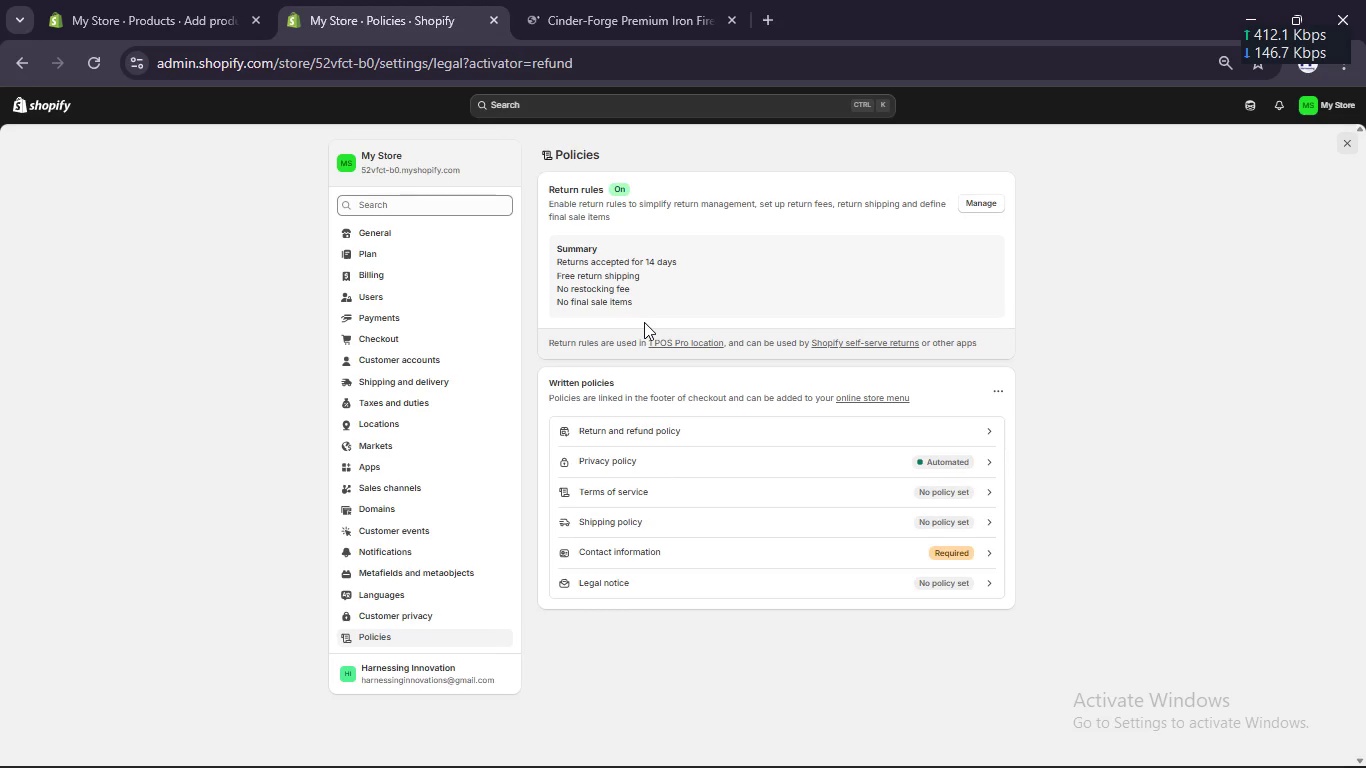 
left_click([649, 0])
 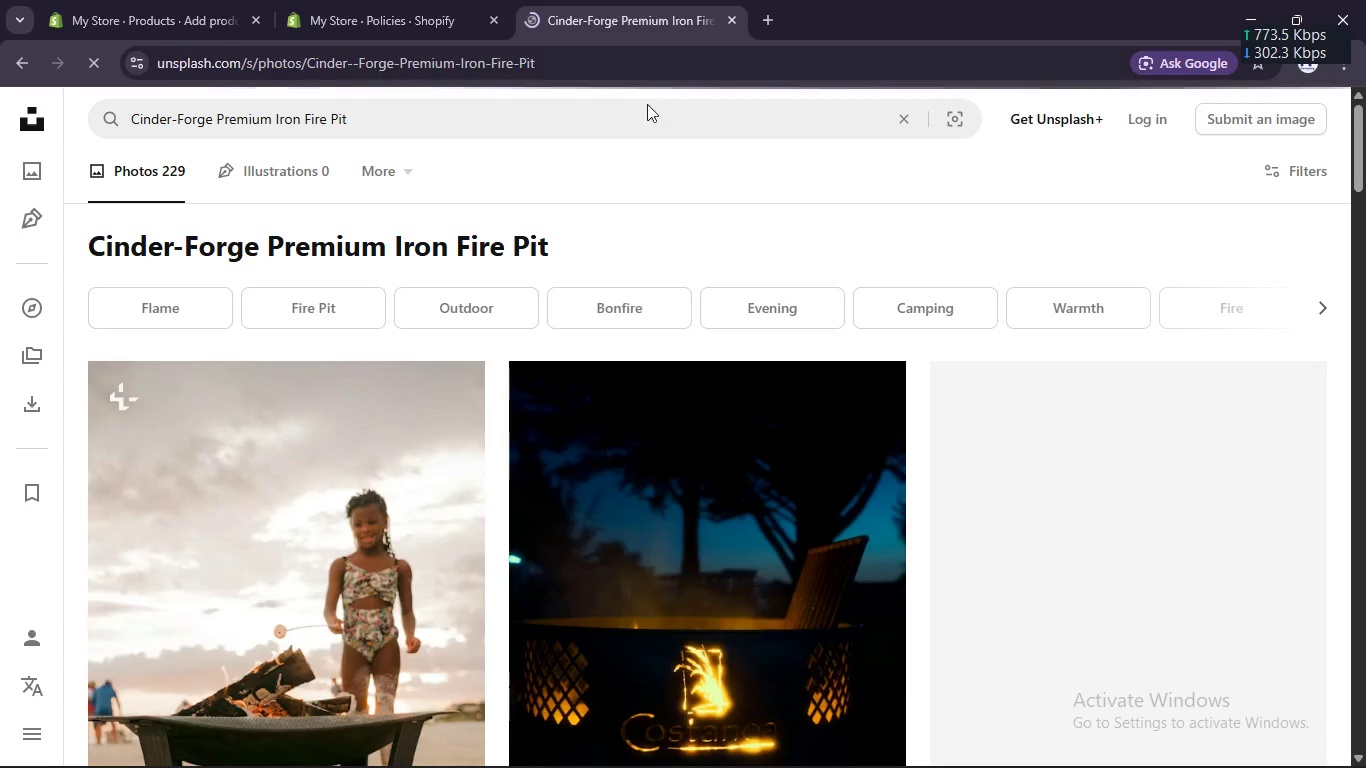 
scroll: coordinate [647, 131], scroll_direction: down, amount: 4.0
 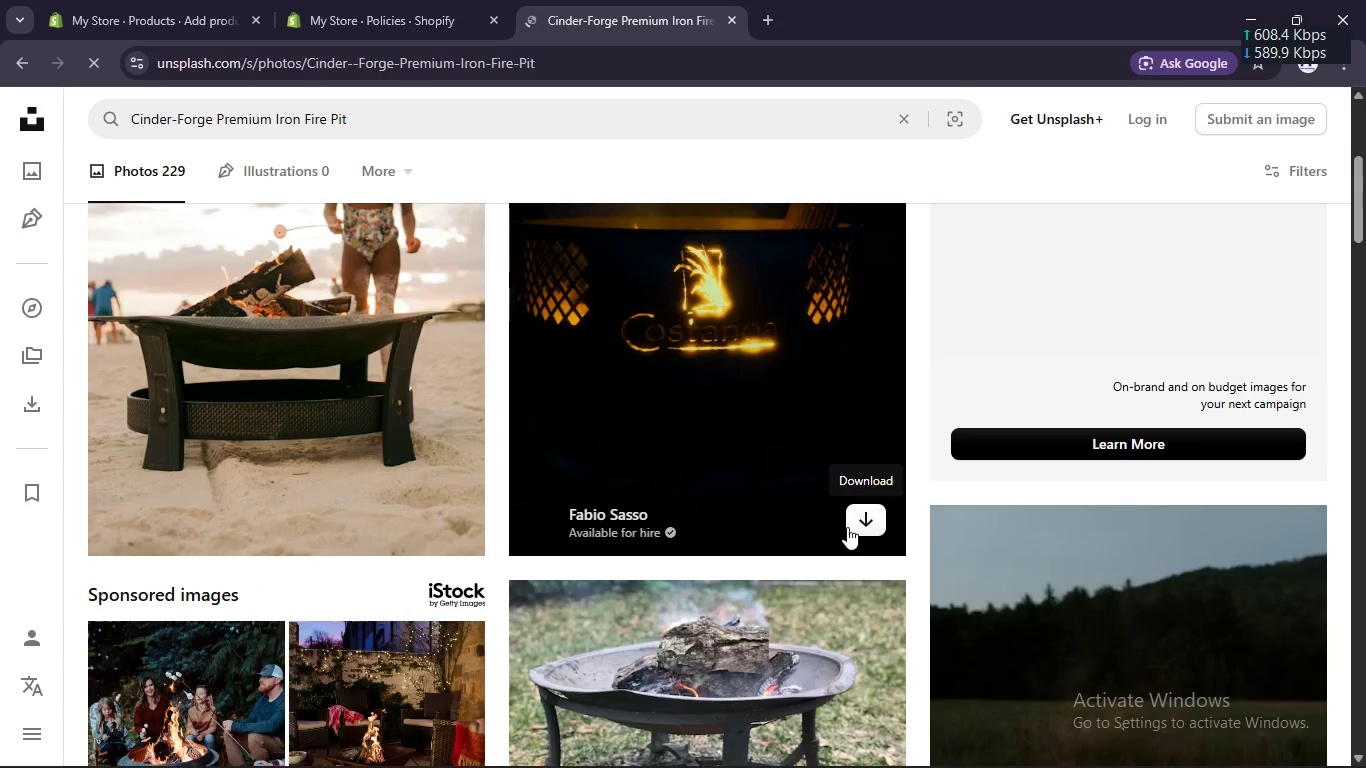 
left_click([847, 527])
 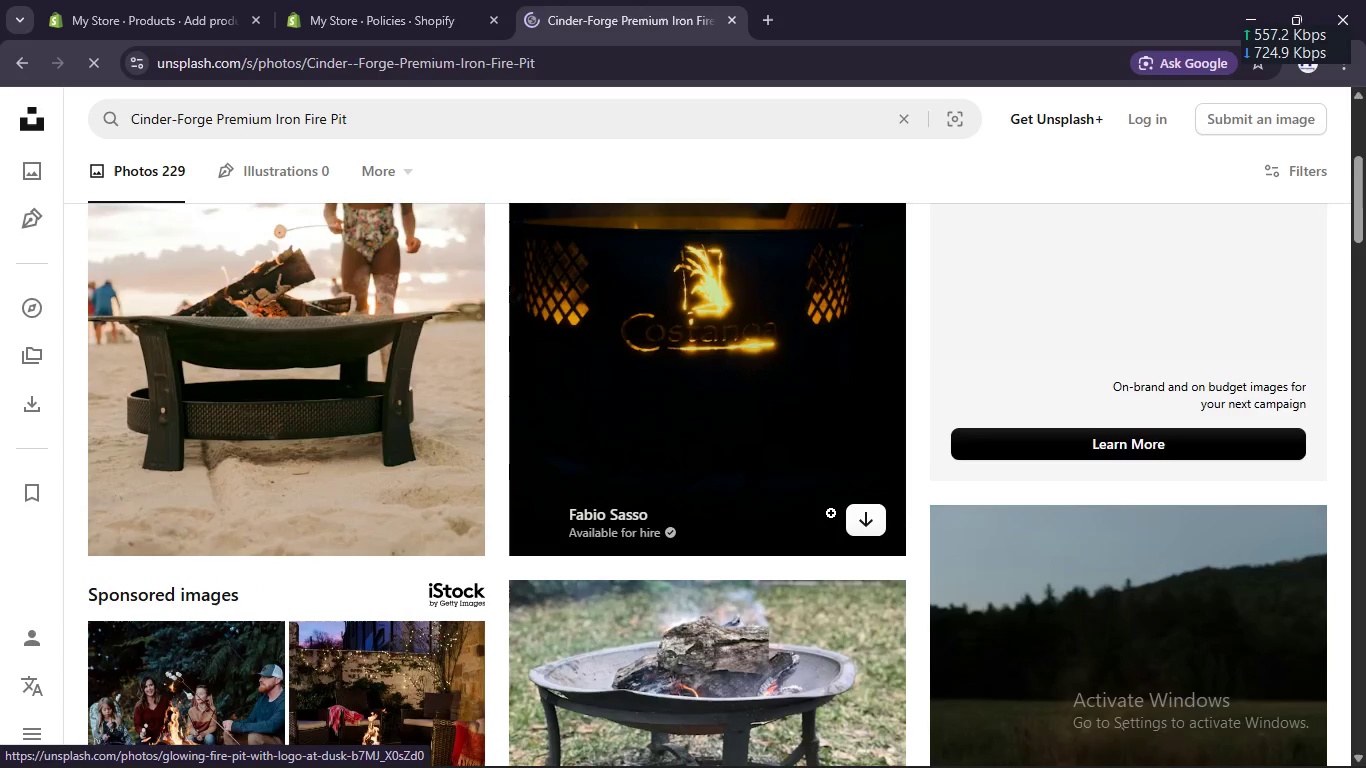 
scroll: coordinate [1084, 525], scroll_direction: down, amount: 6.0
 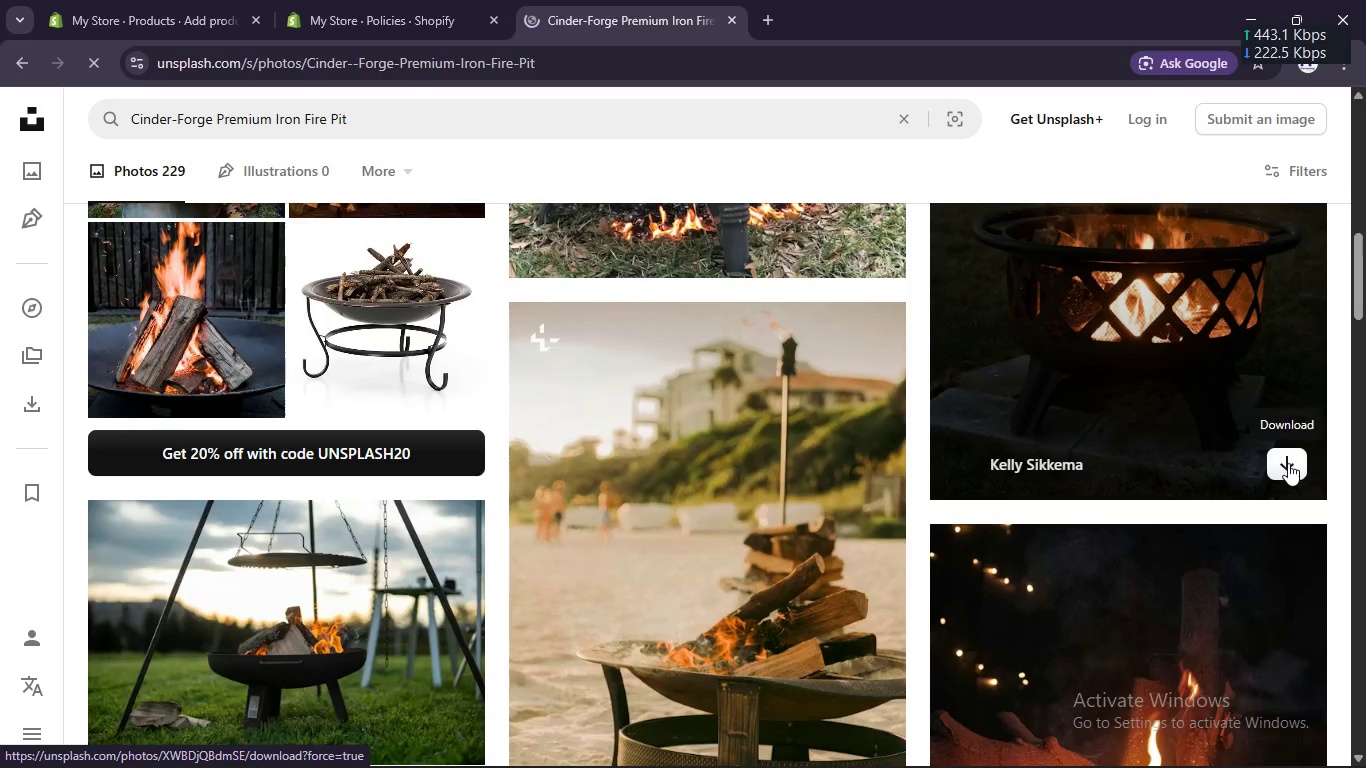 
left_click([1288, 463])
 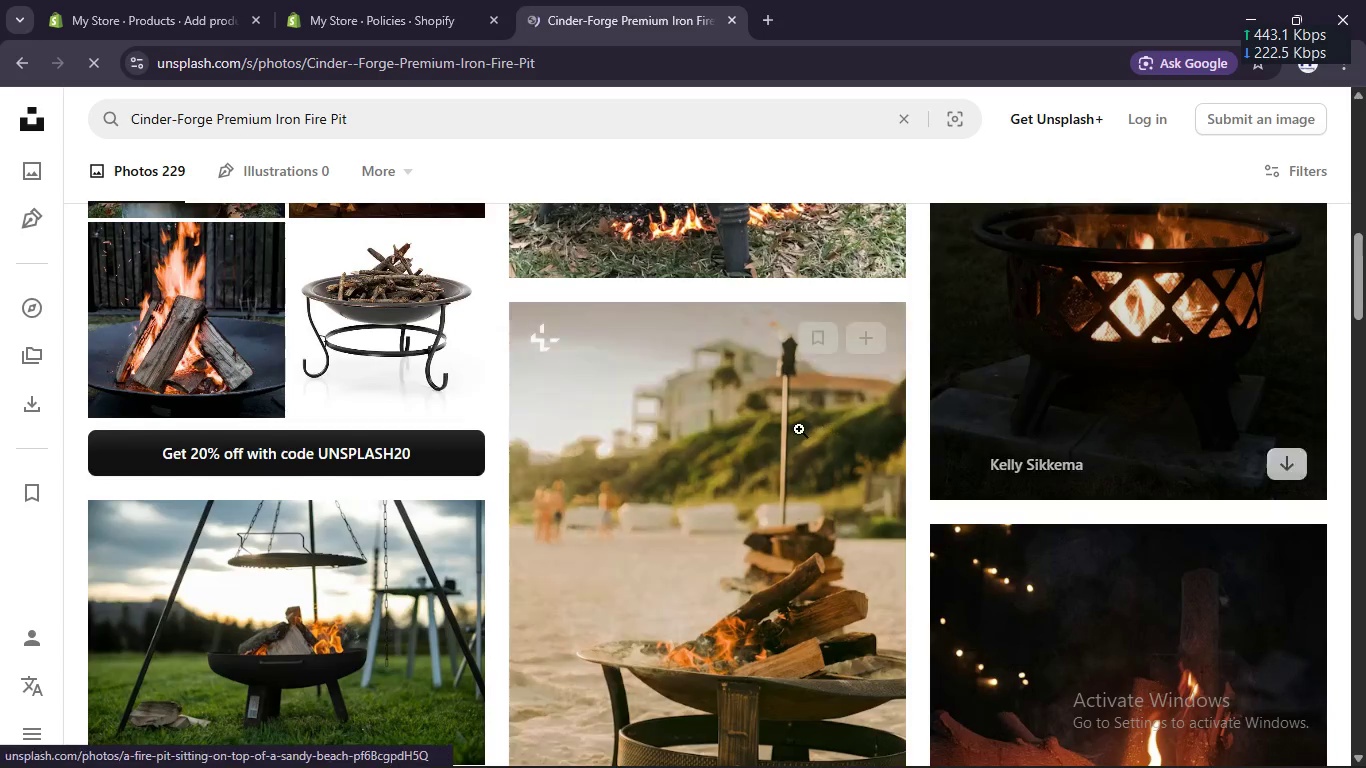 
scroll: coordinate [972, 500], scroll_direction: down, amount: 21.0
 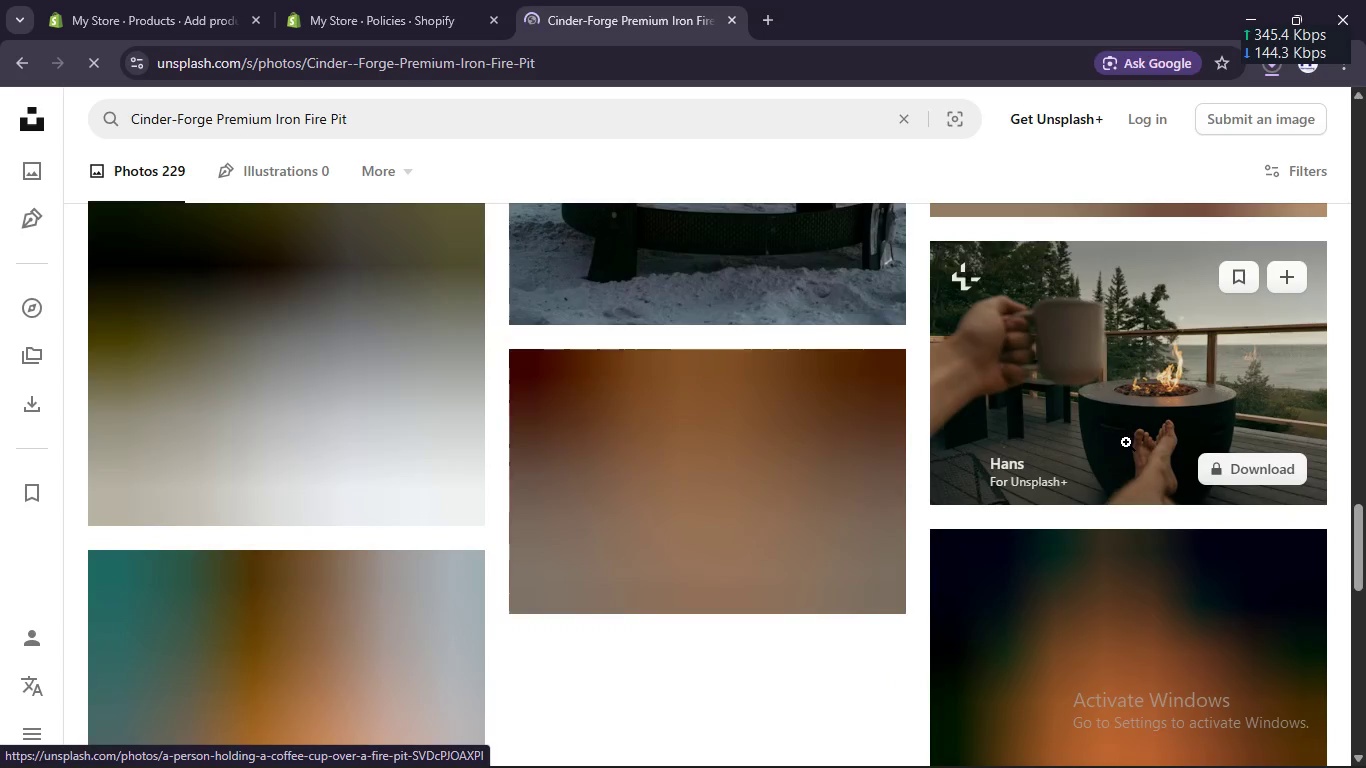 
scroll: coordinate [984, 396], scroll_direction: up, amount: 2.0
 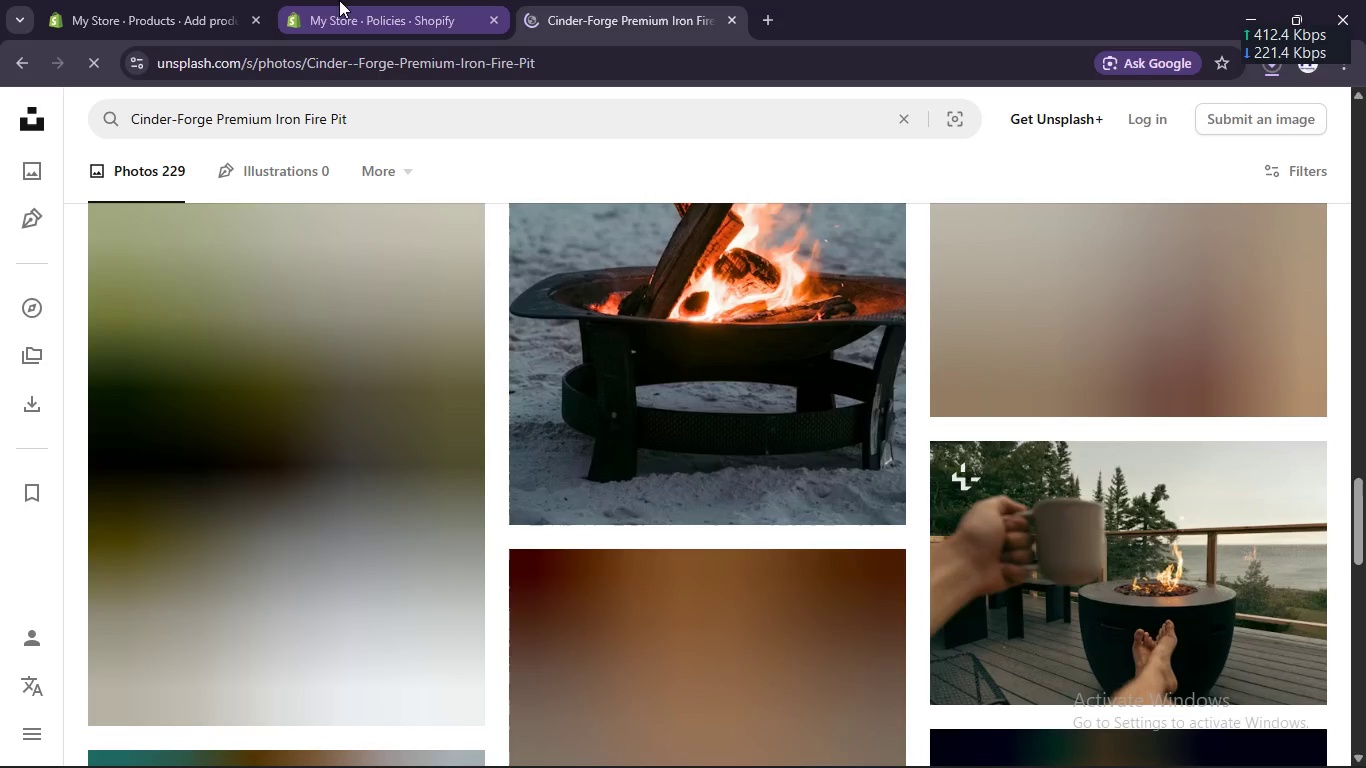 
left_click([339, 0])
 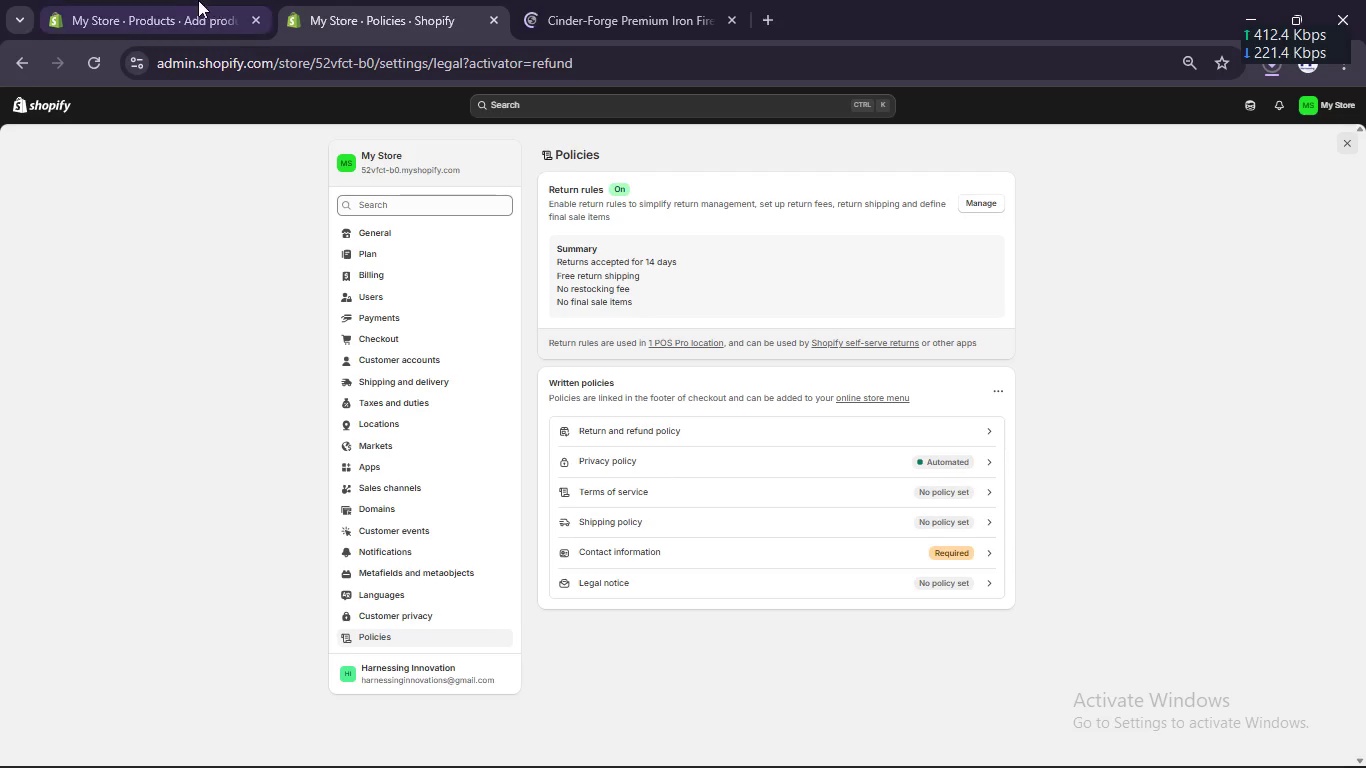 
left_click([189, 0])
 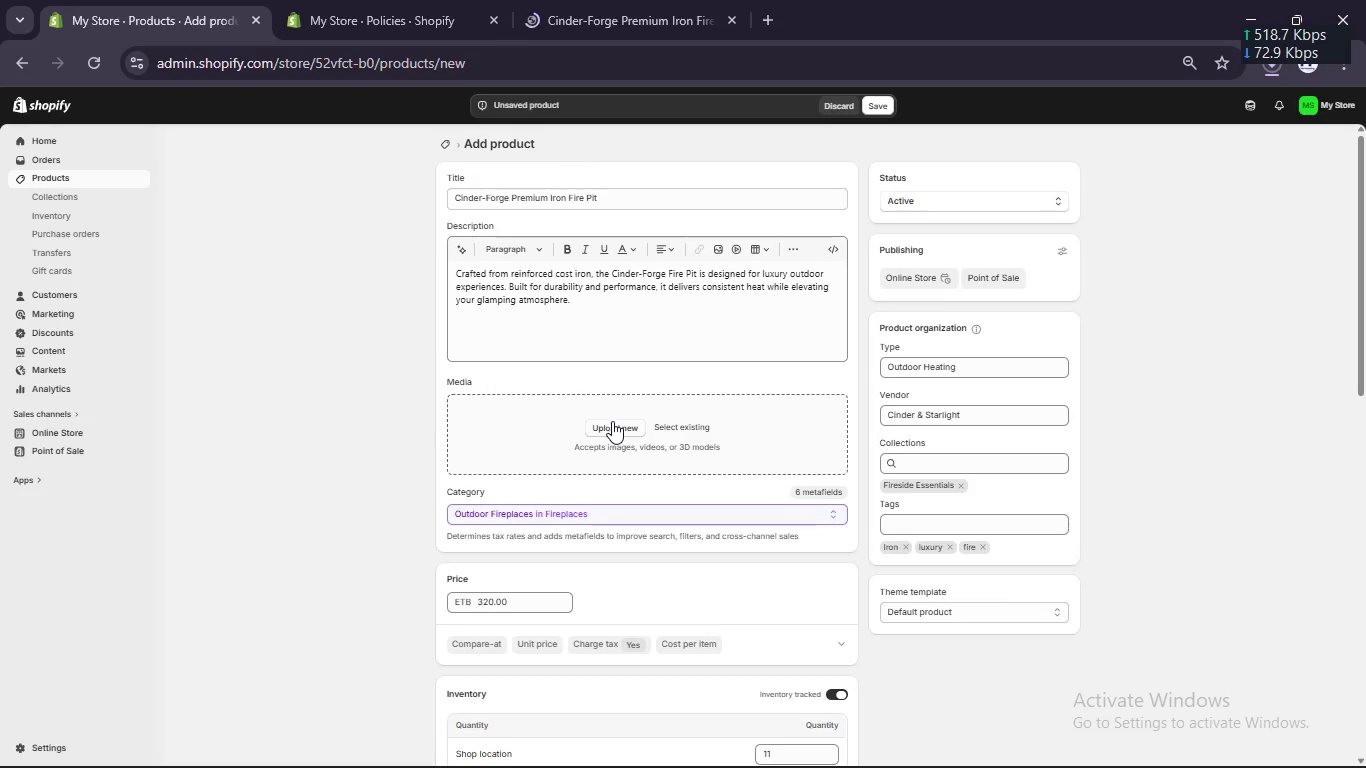 
left_click([612, 425])
 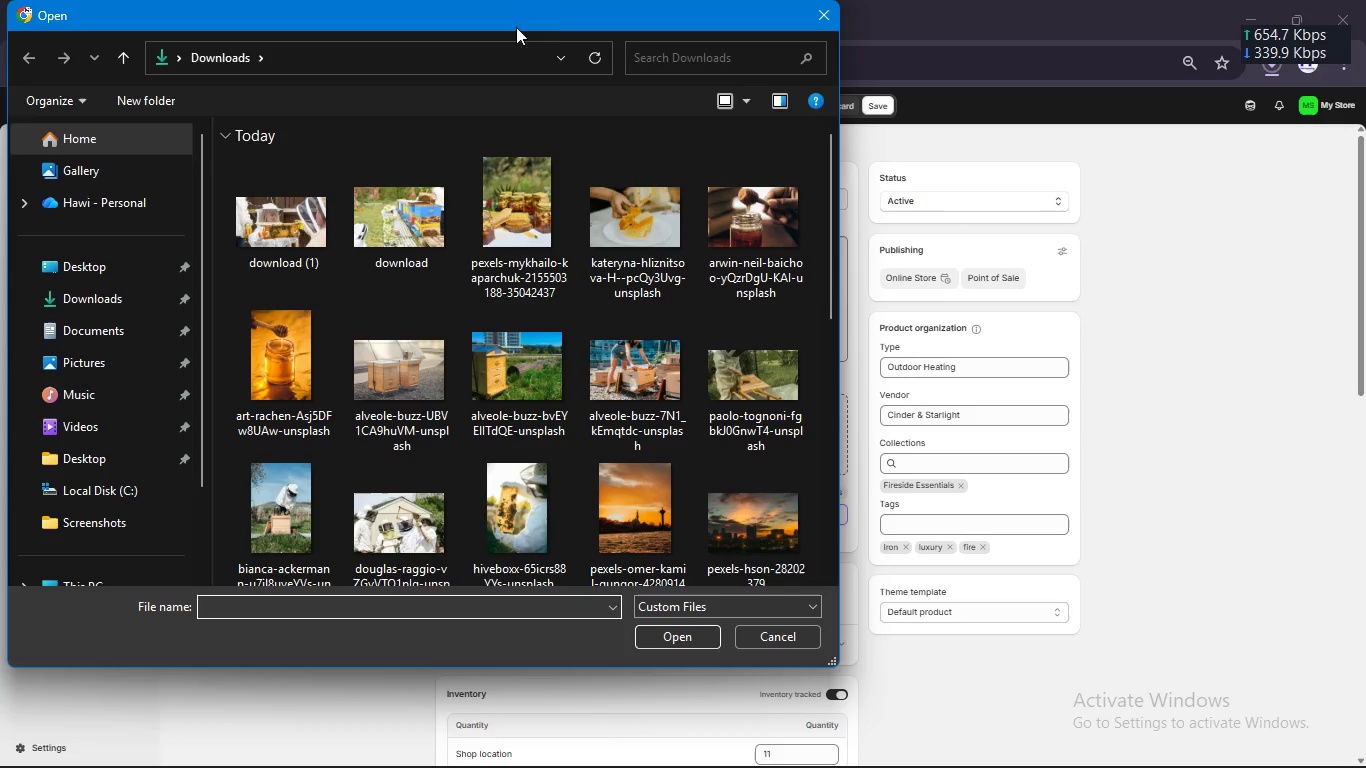 
wait(6.86)
 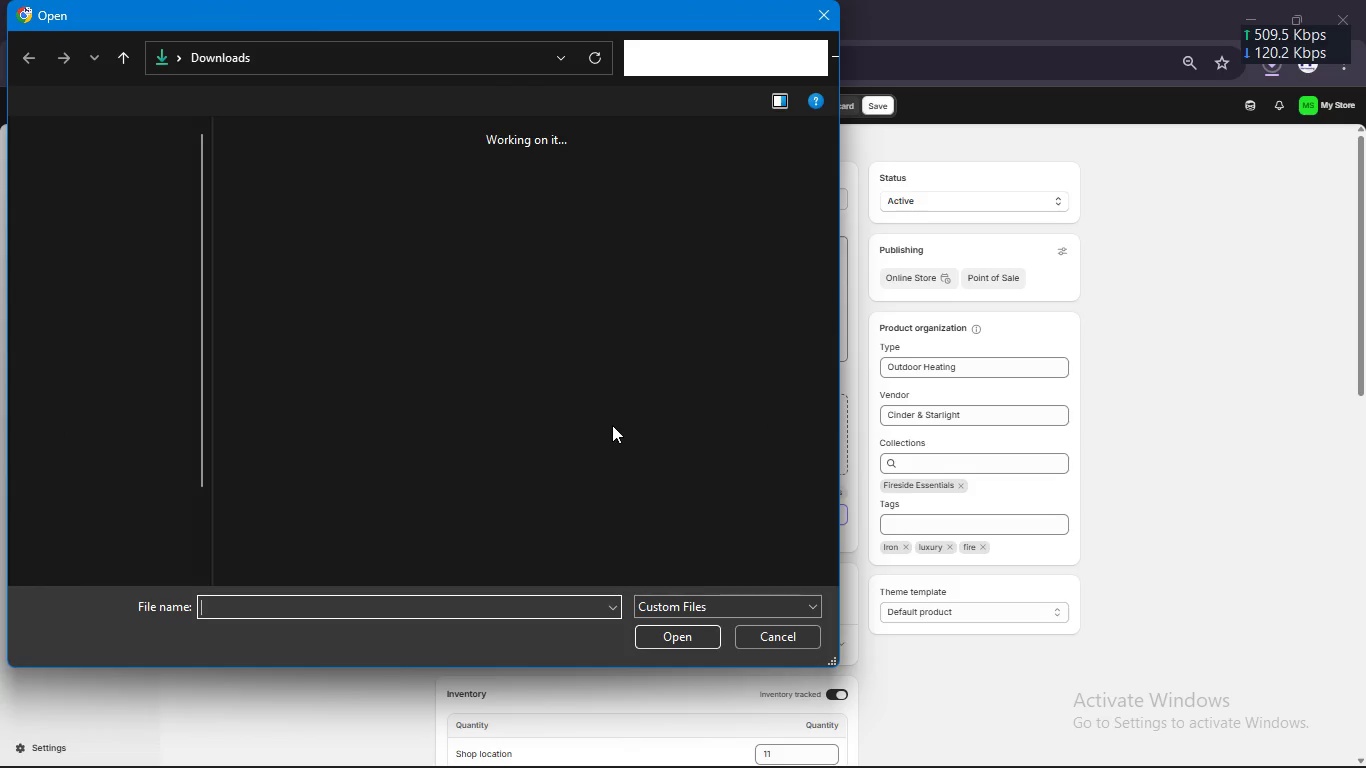 
left_click([821, 9])
 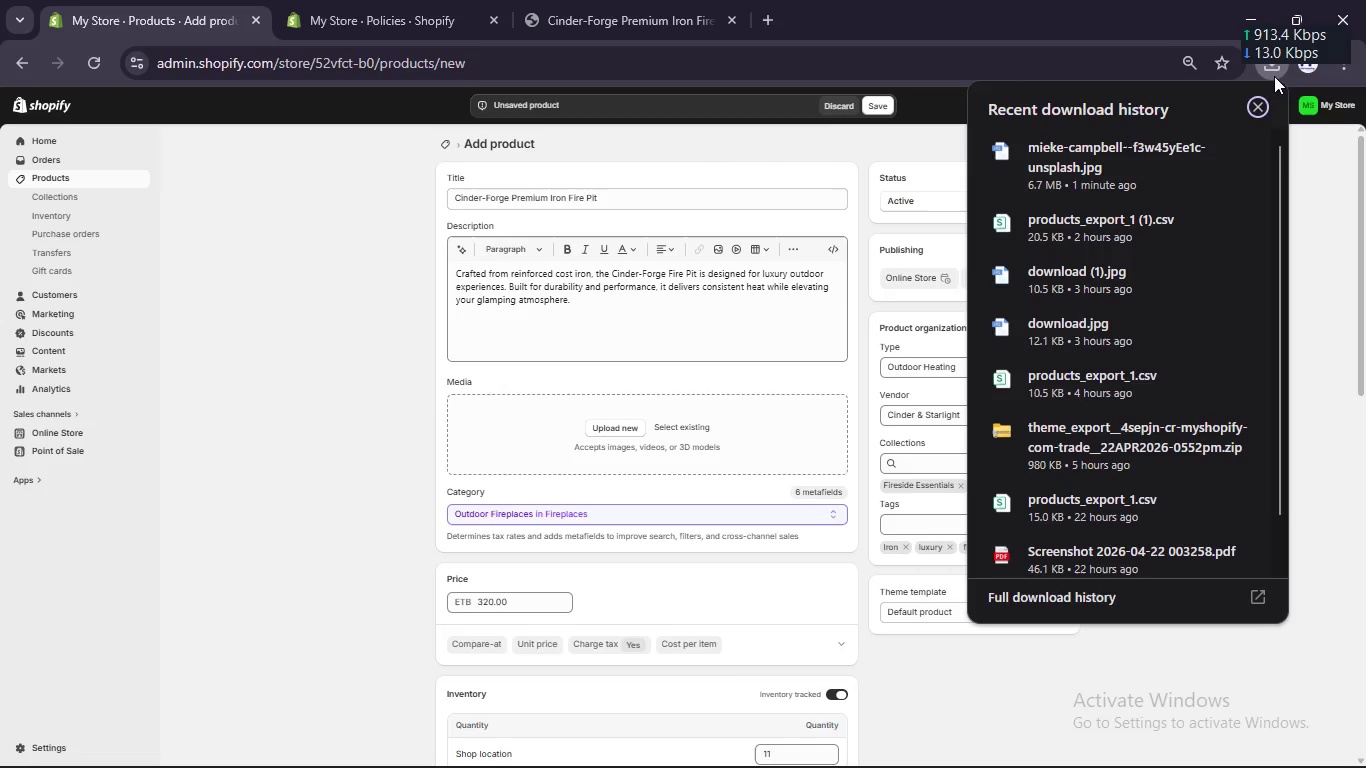 
wait(132.27)
 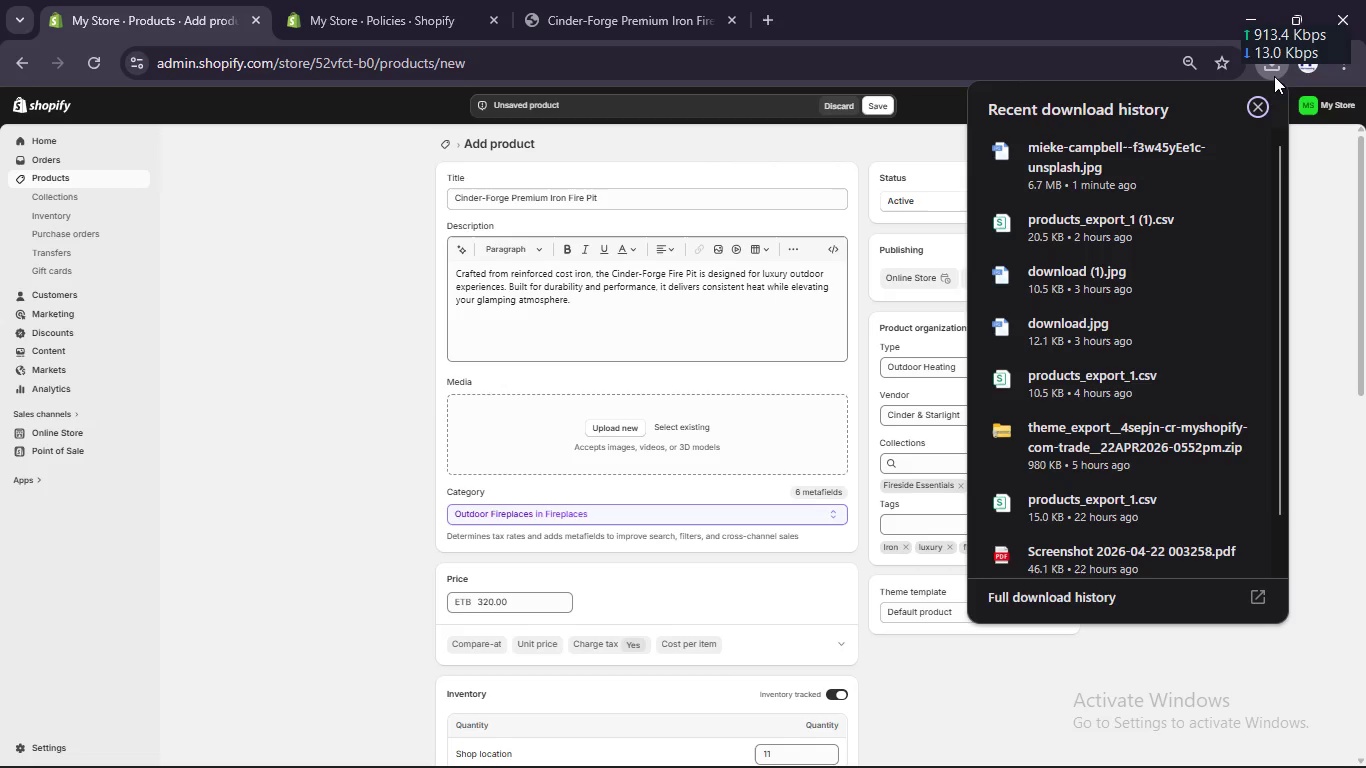 
left_click([1284, 70])
 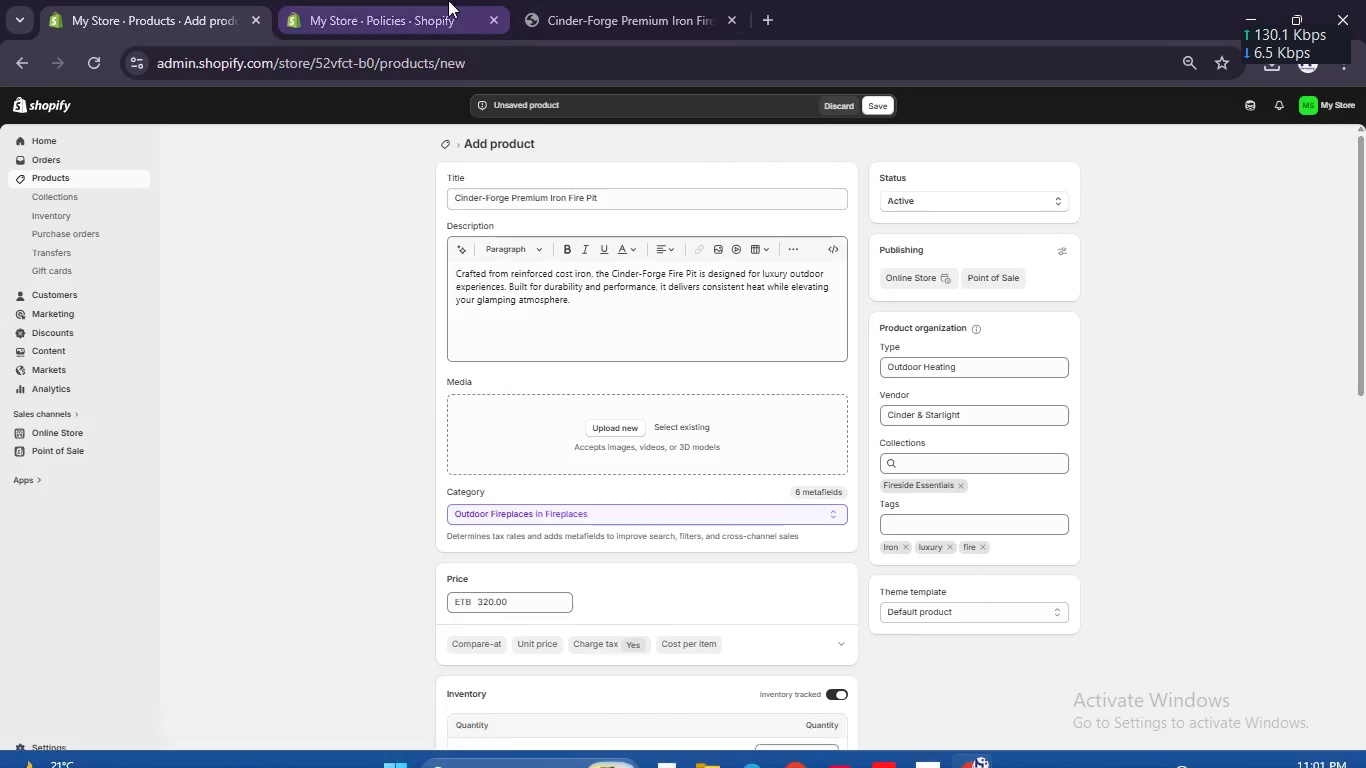 
left_click([564, 0])
 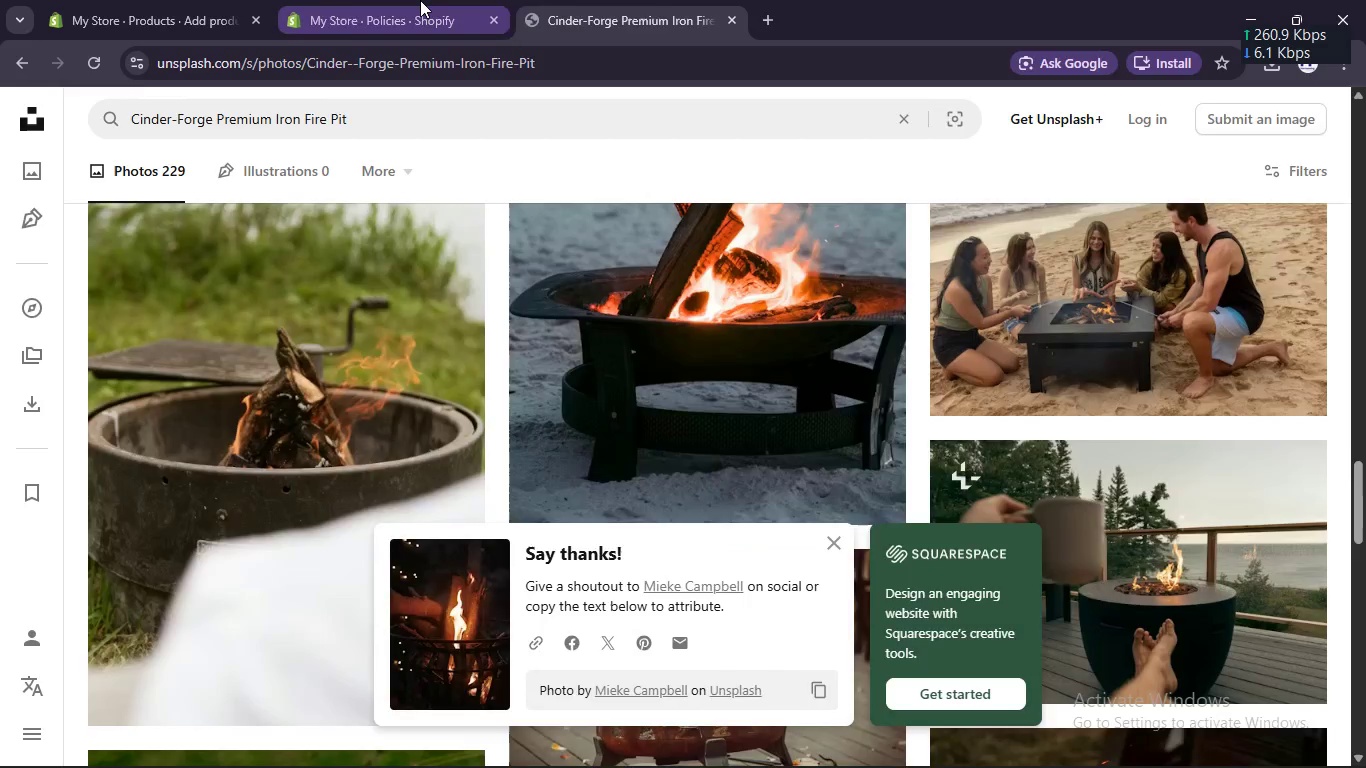 
left_click([420, 0])
 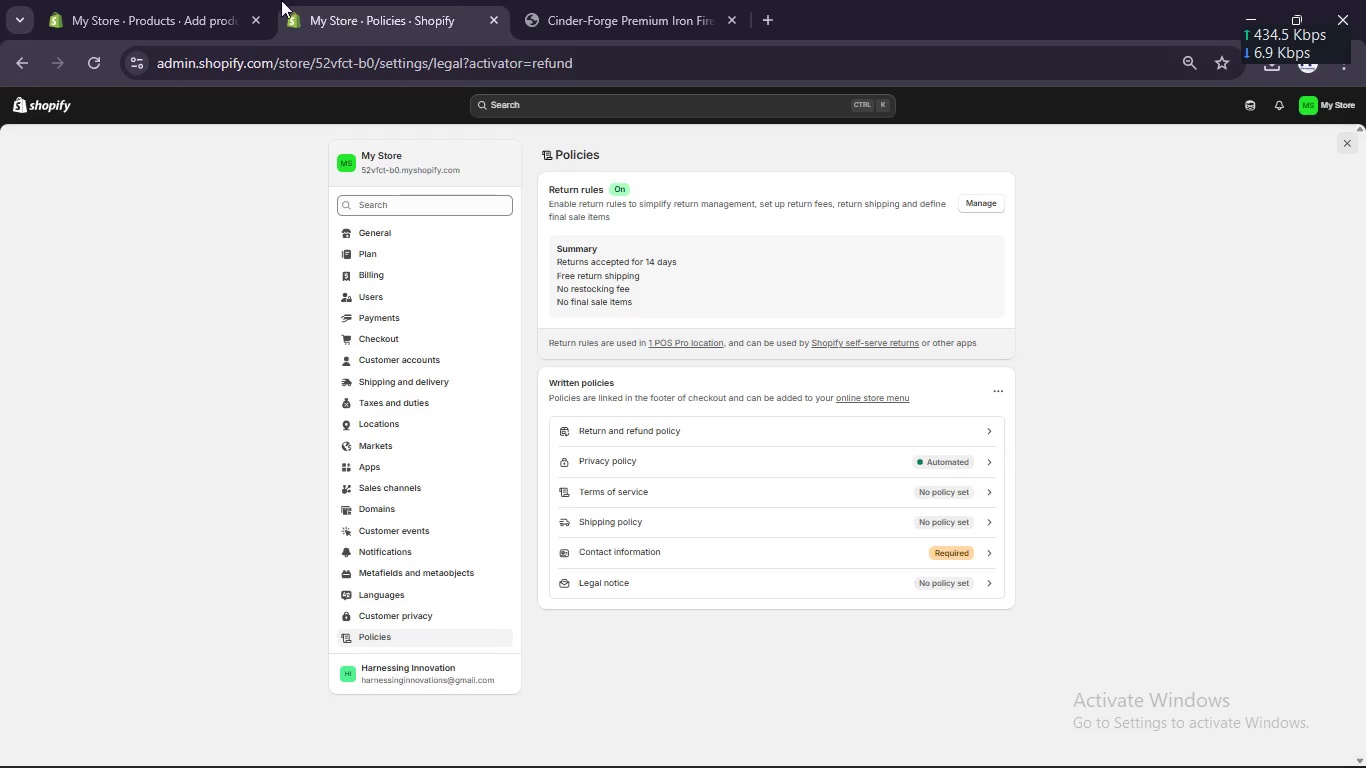 
left_click([199, 0])
 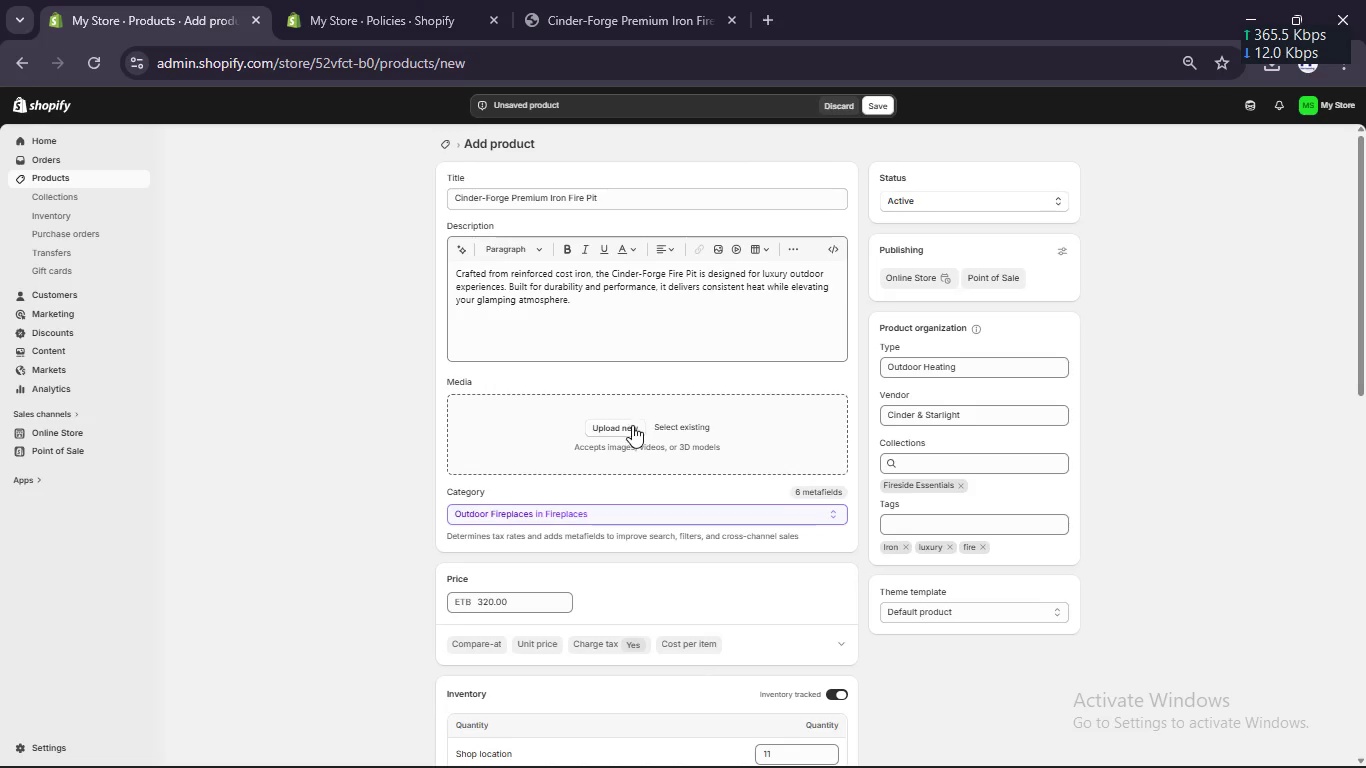 
left_click([631, 425])
 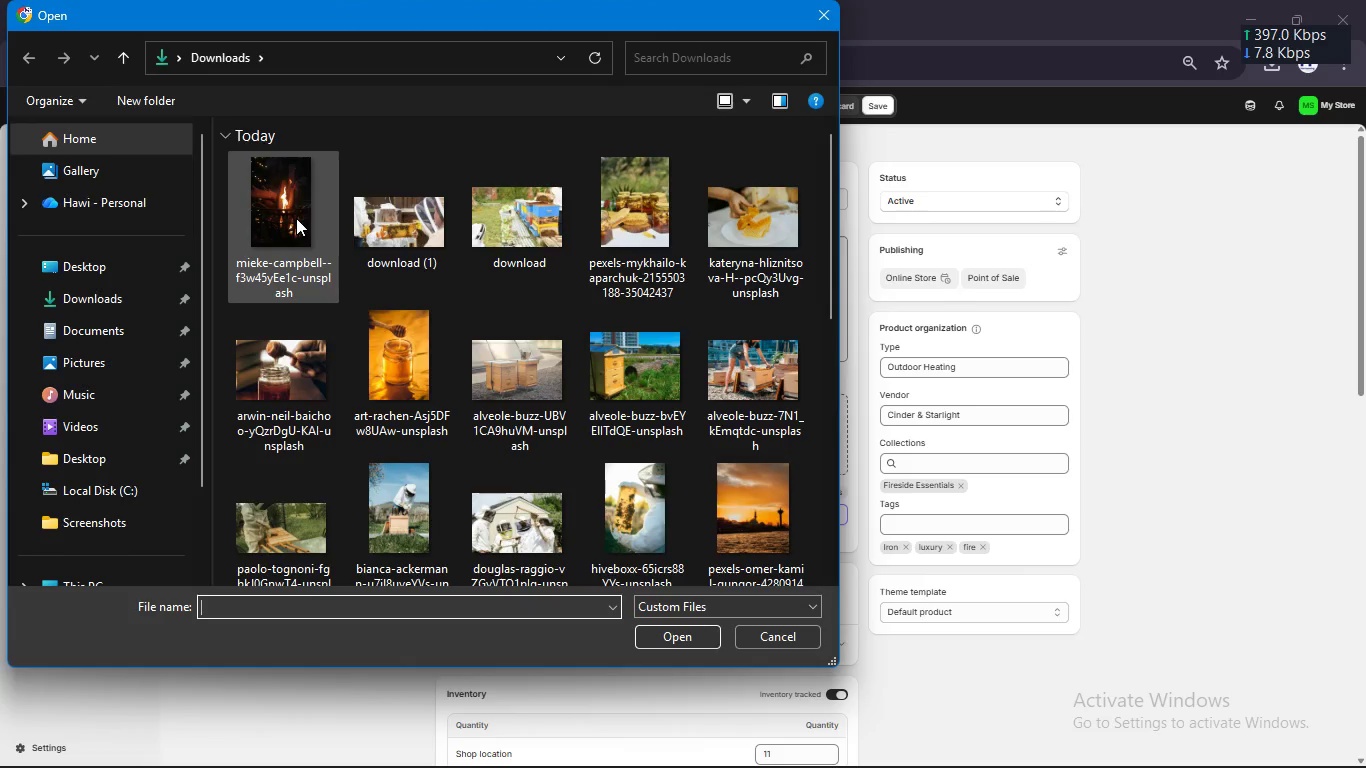 
left_click([262, 215])
 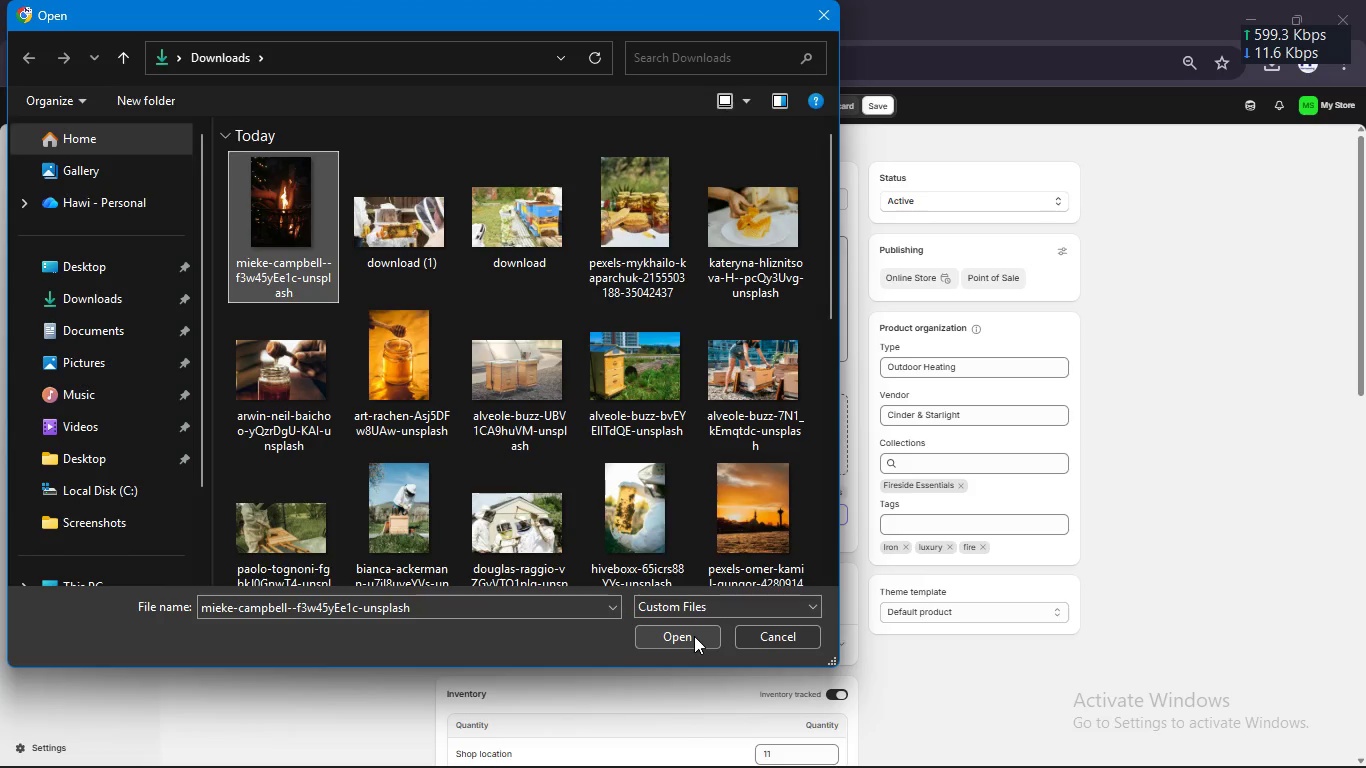 
left_click([693, 637])
 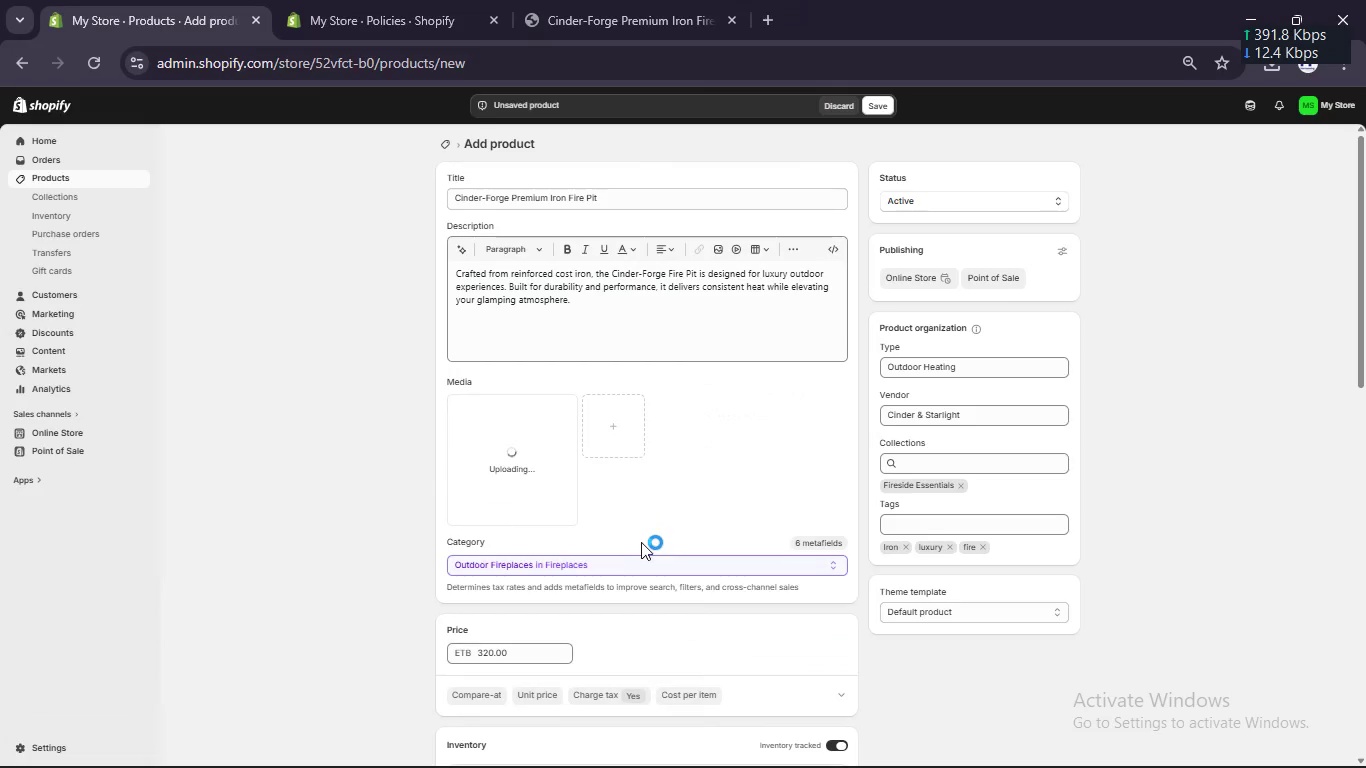 
scroll: coordinate [639, 540], scroll_direction: down, amount: 5.0
 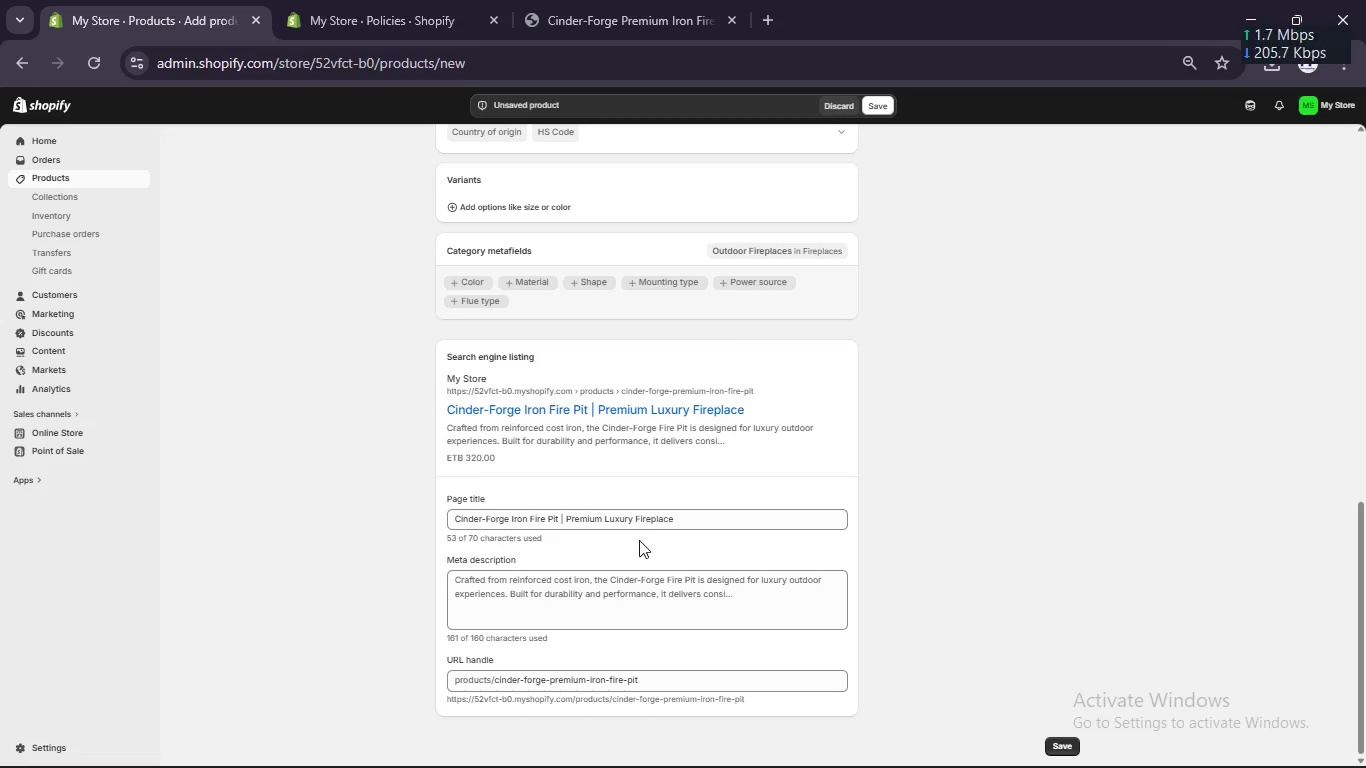 
left_click([639, 515])
 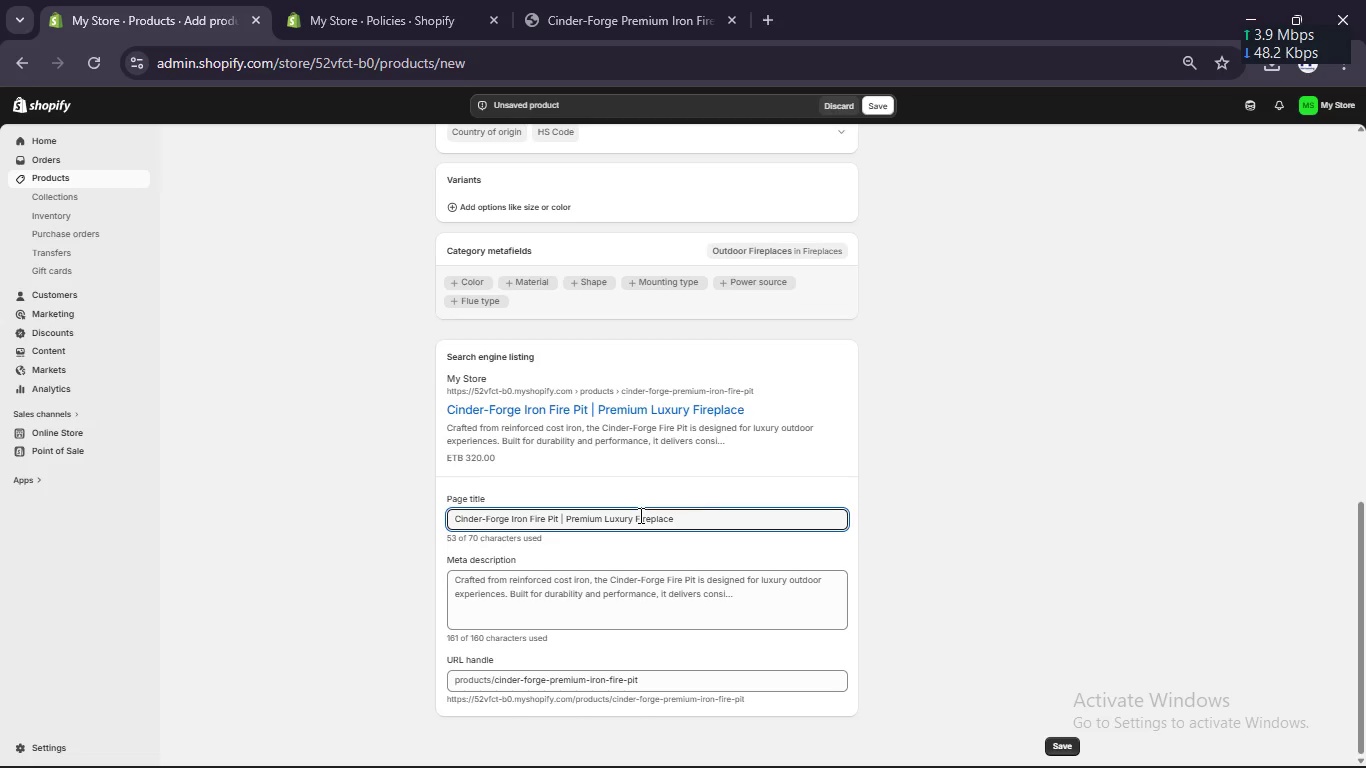 
key(Control+A)
 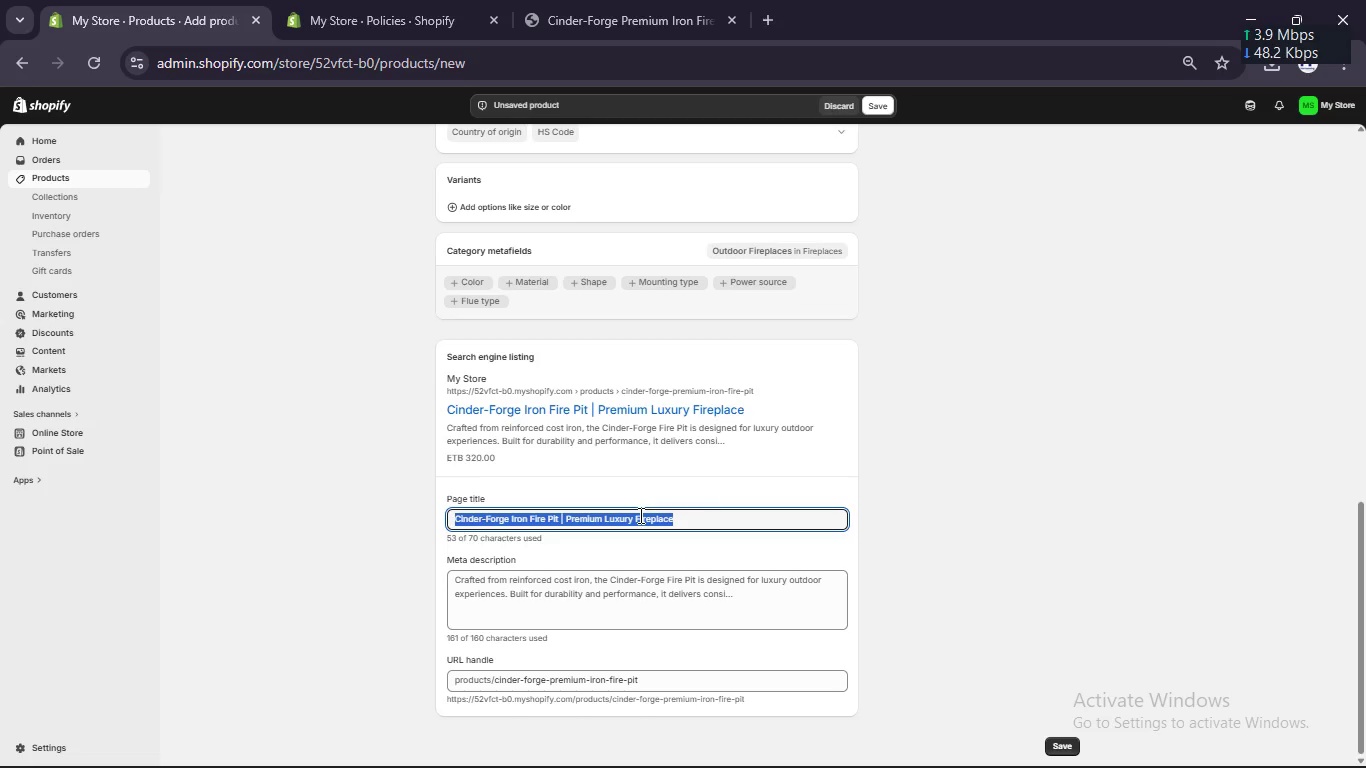 
key(Control+C)
 